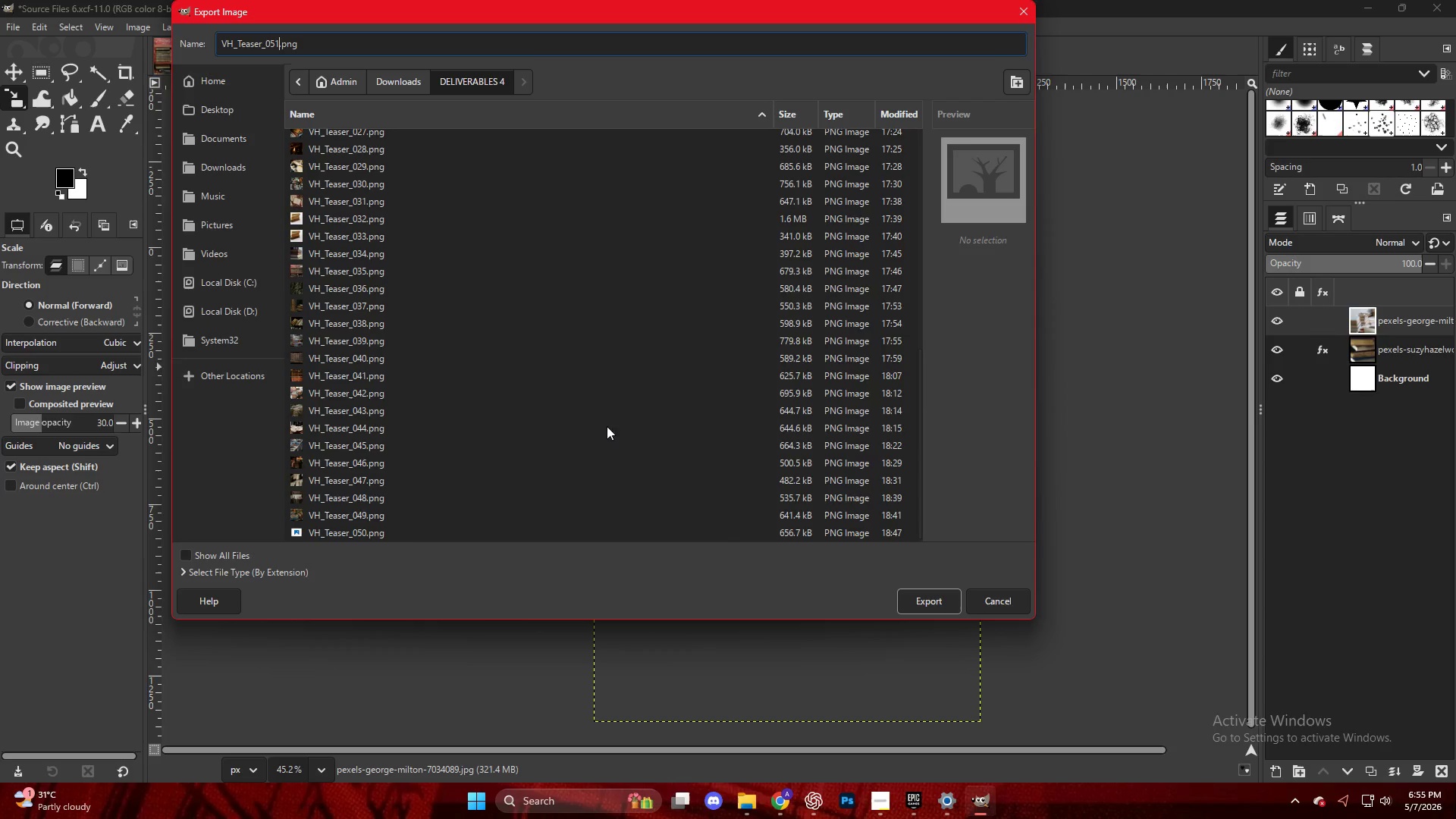 
left_click([921, 597])
 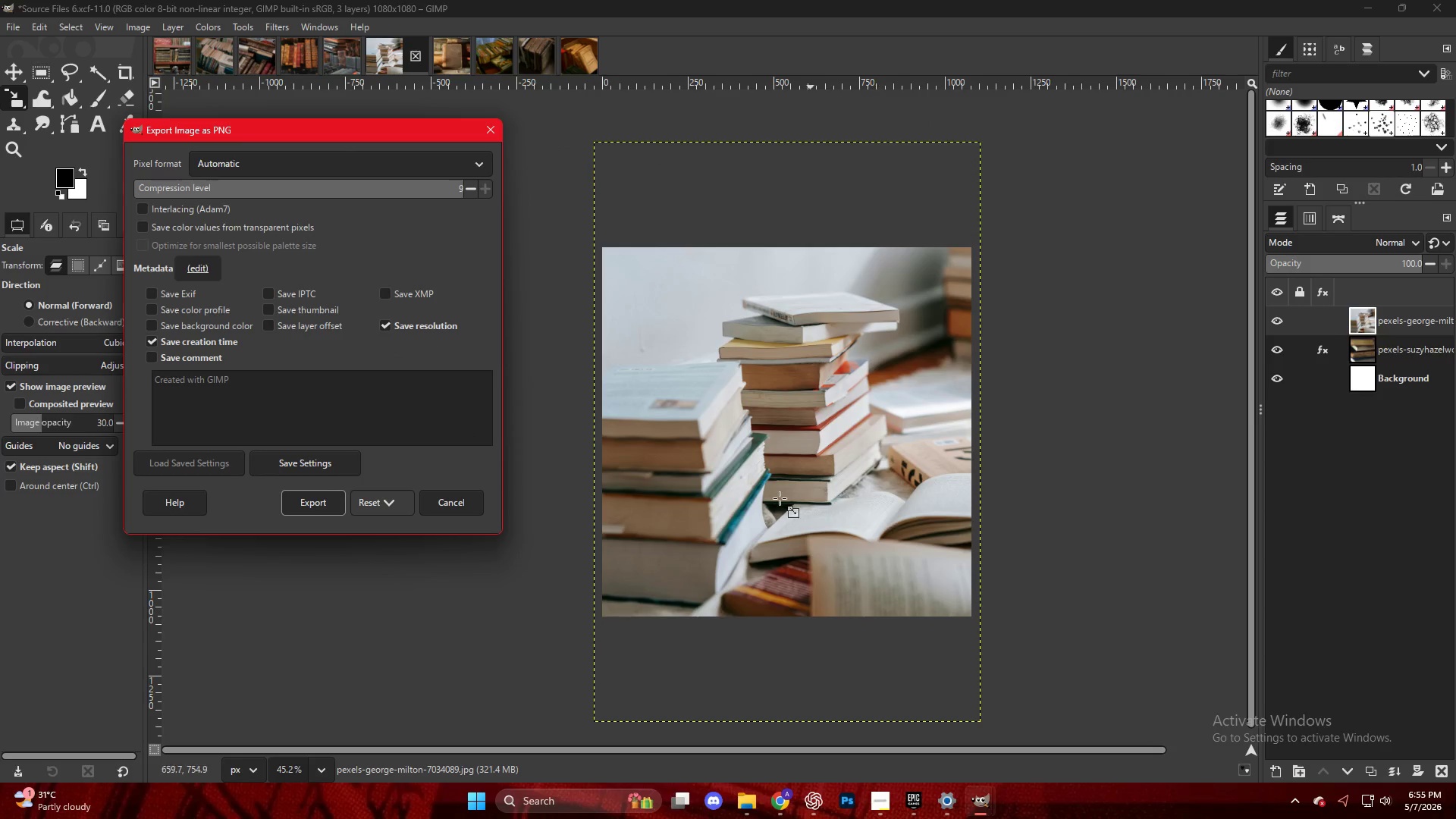 
left_click([315, 502])
 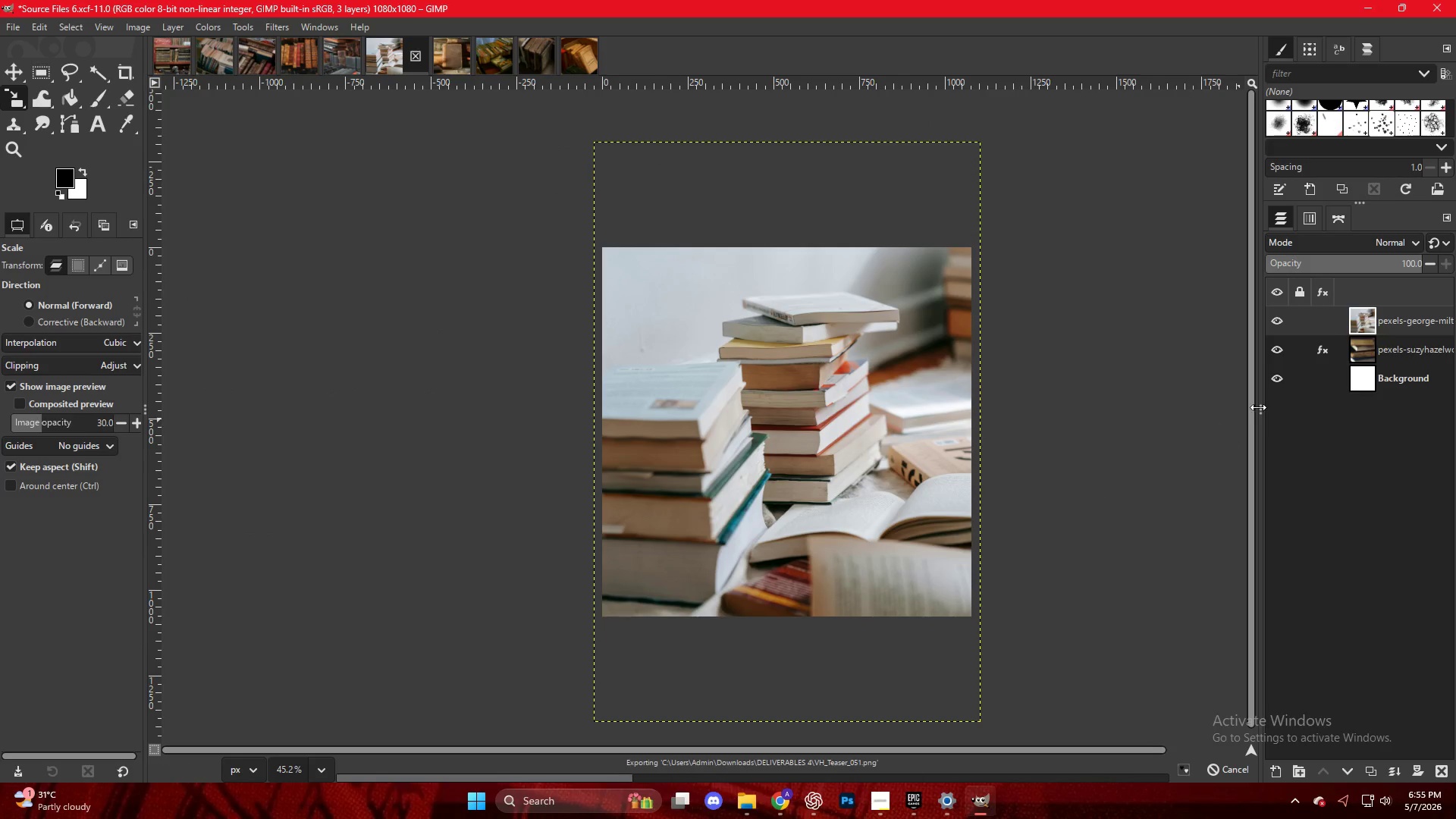 
right_click([790, 375])
 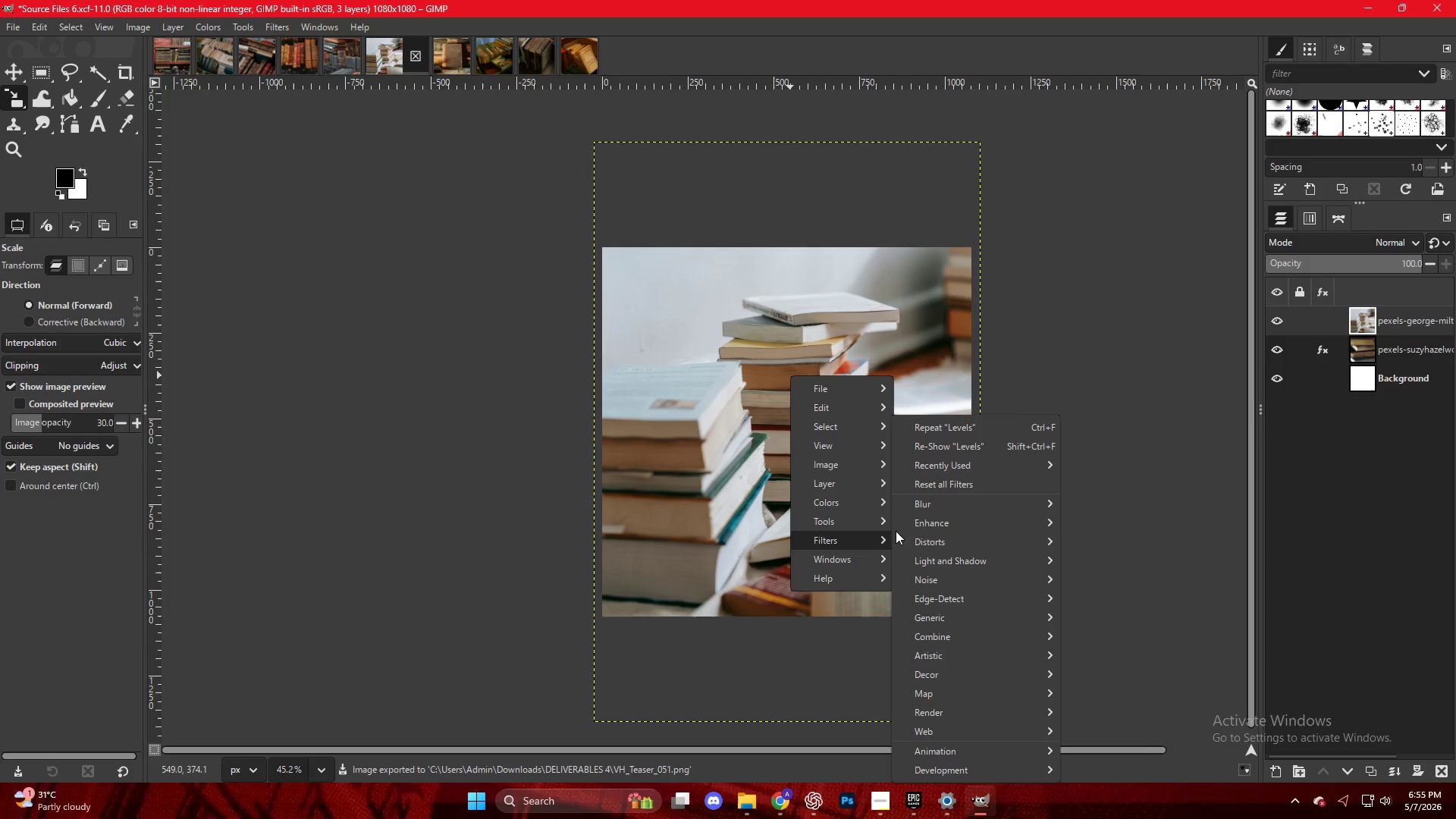 
left_click([944, 506])
 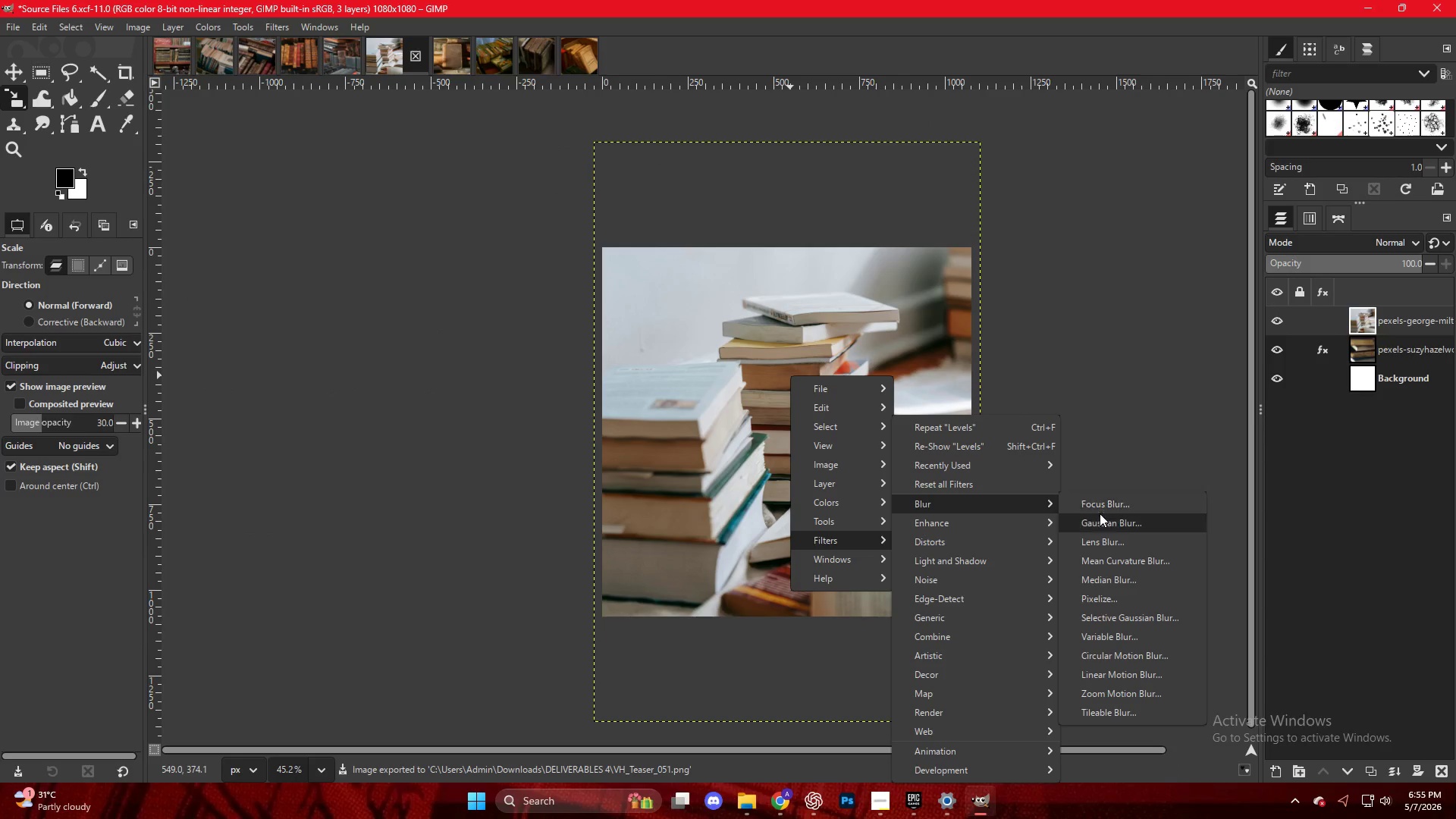 
left_click([1100, 519])
 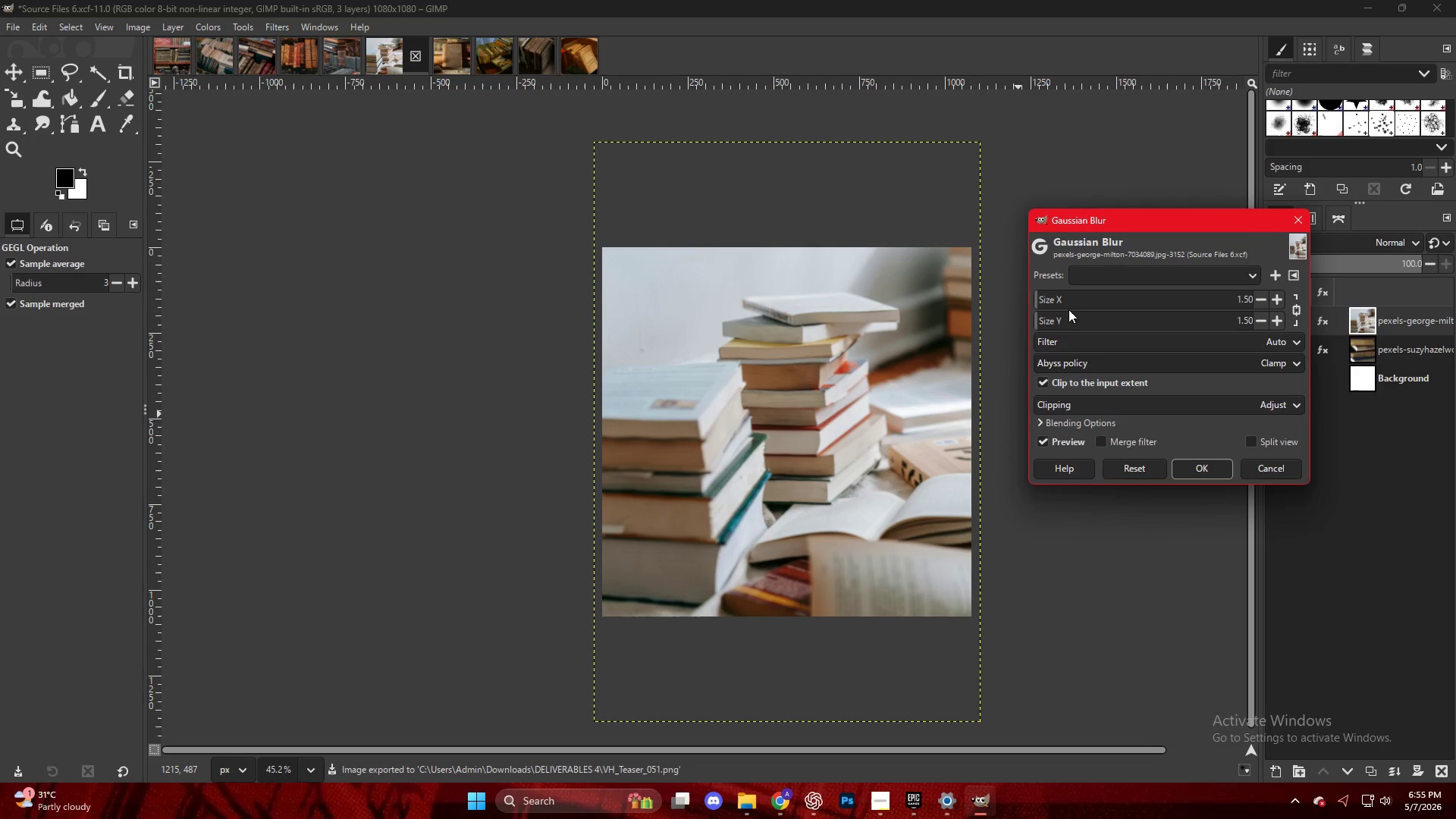 
left_click_drag(start_coordinate=[1043, 293], to_coordinate=[1050, 297])
 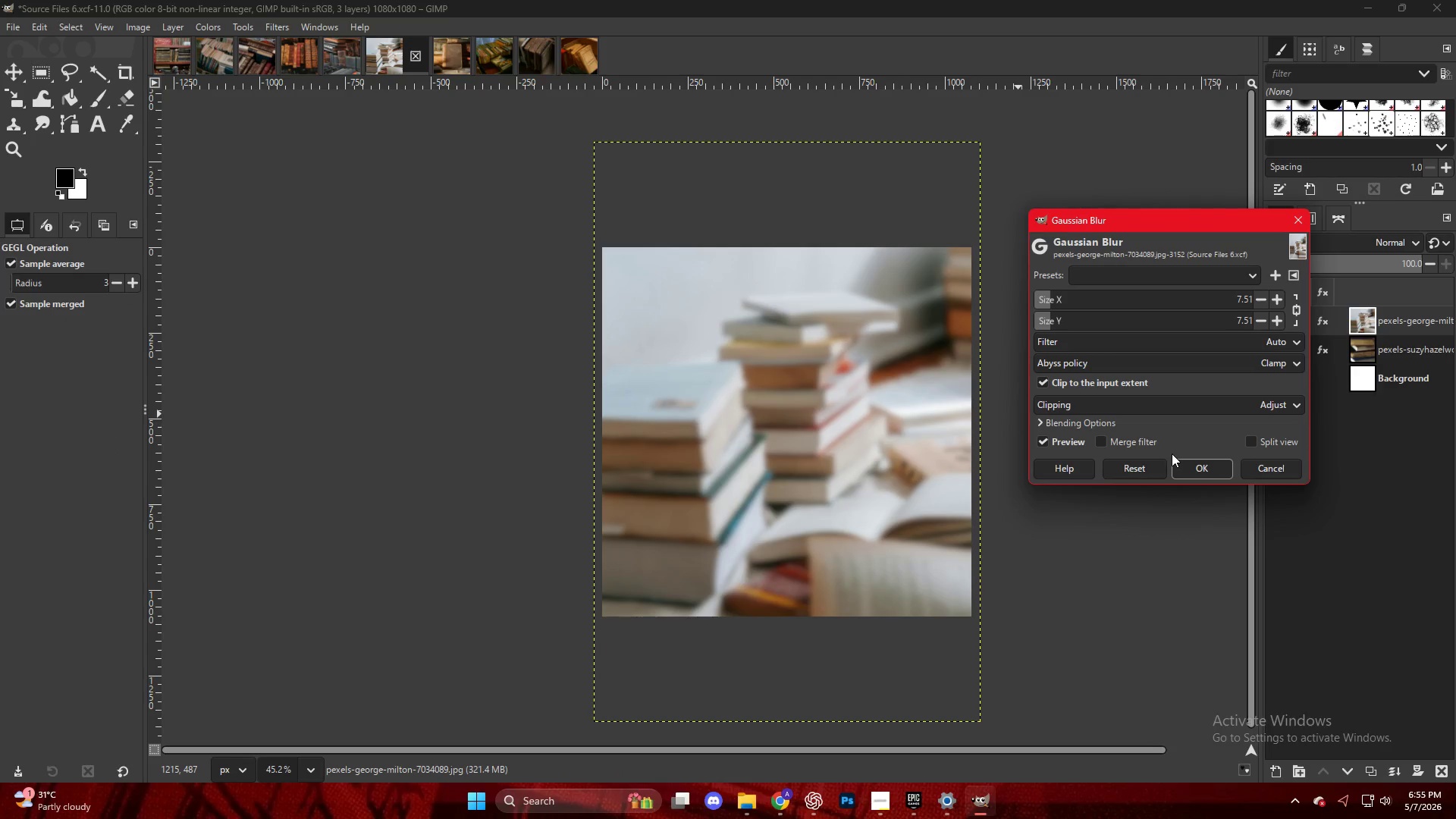 
wait(5.89)
 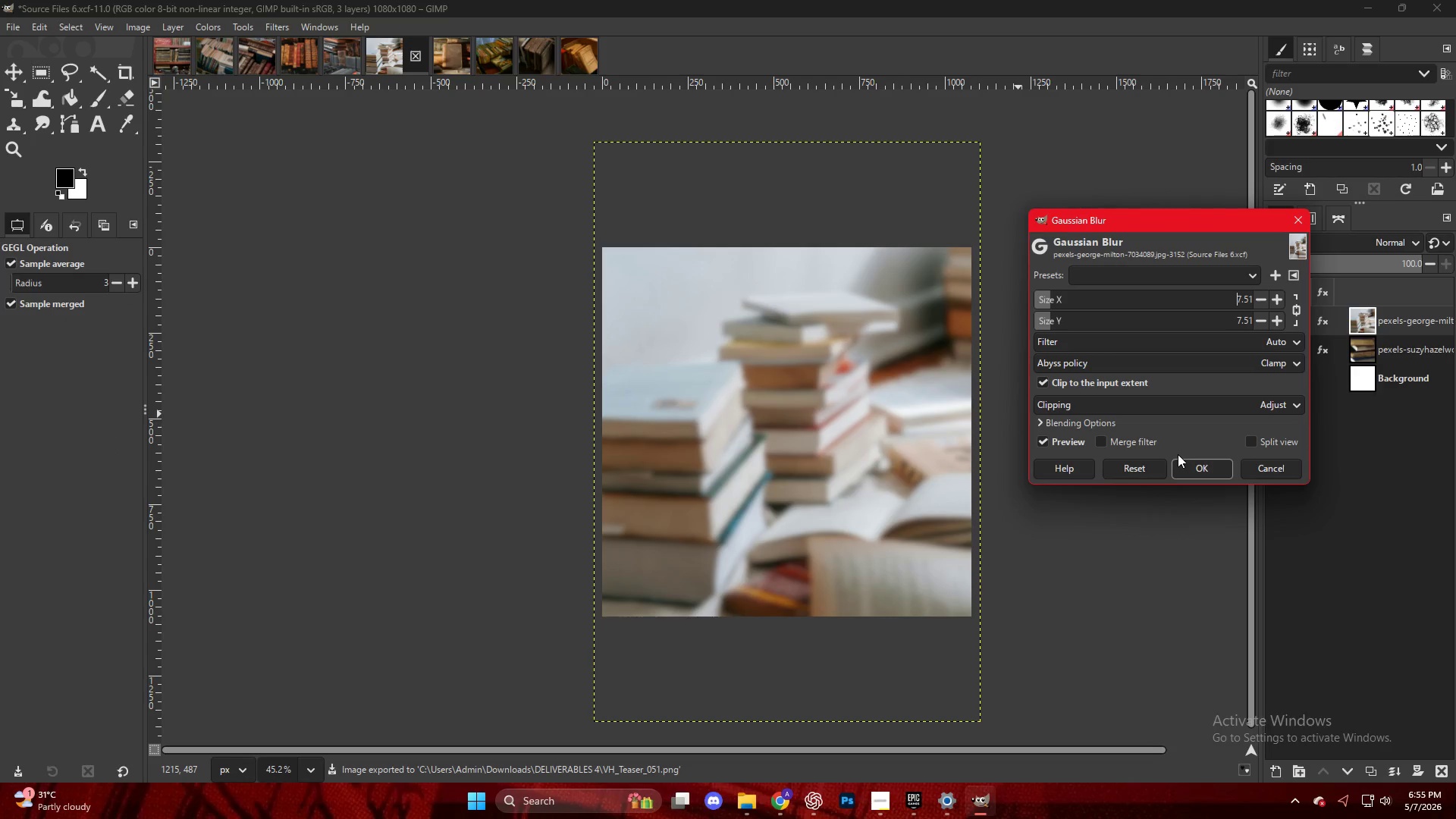 
left_click([1187, 470])
 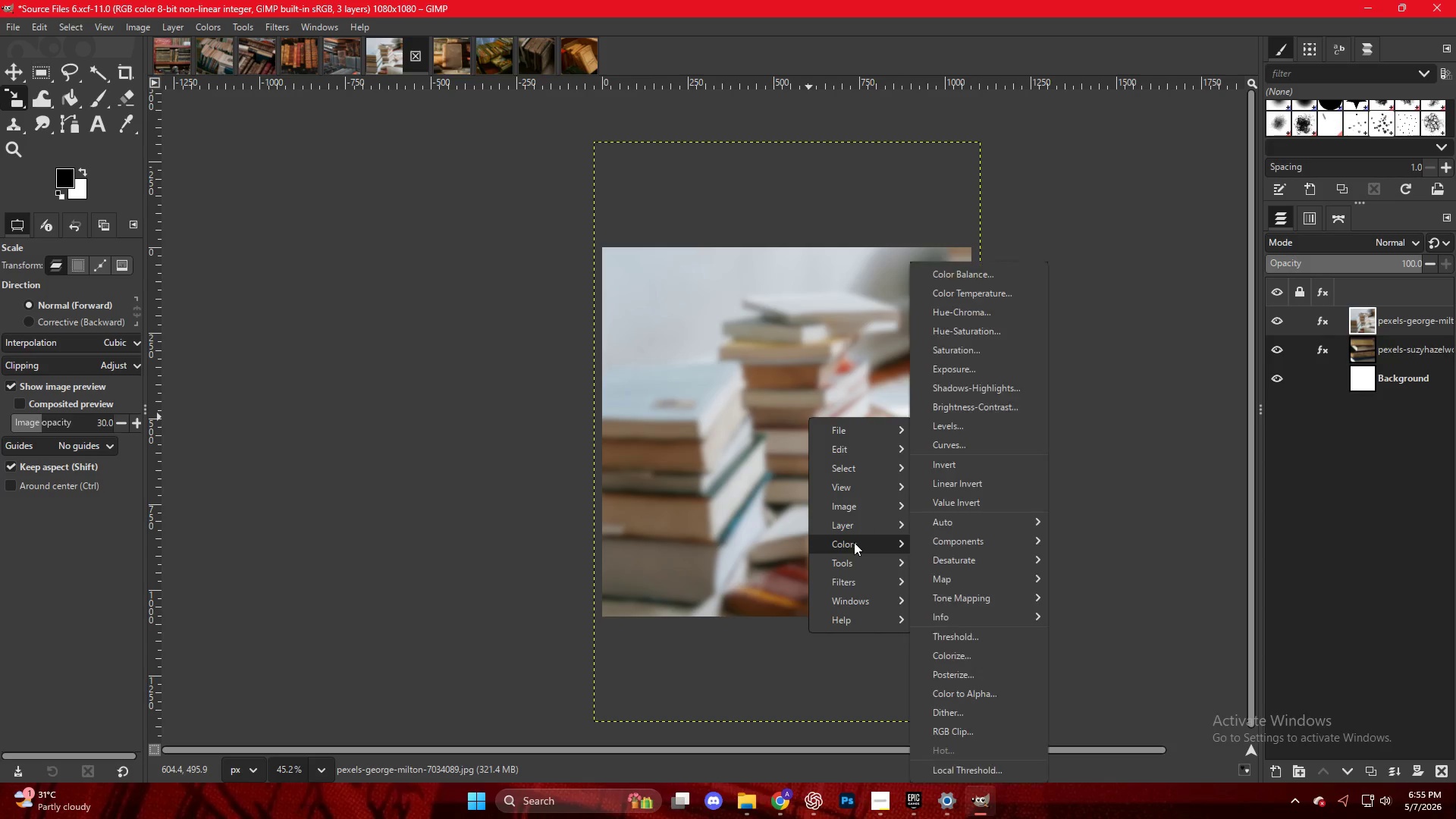 
left_click([956, 422])
 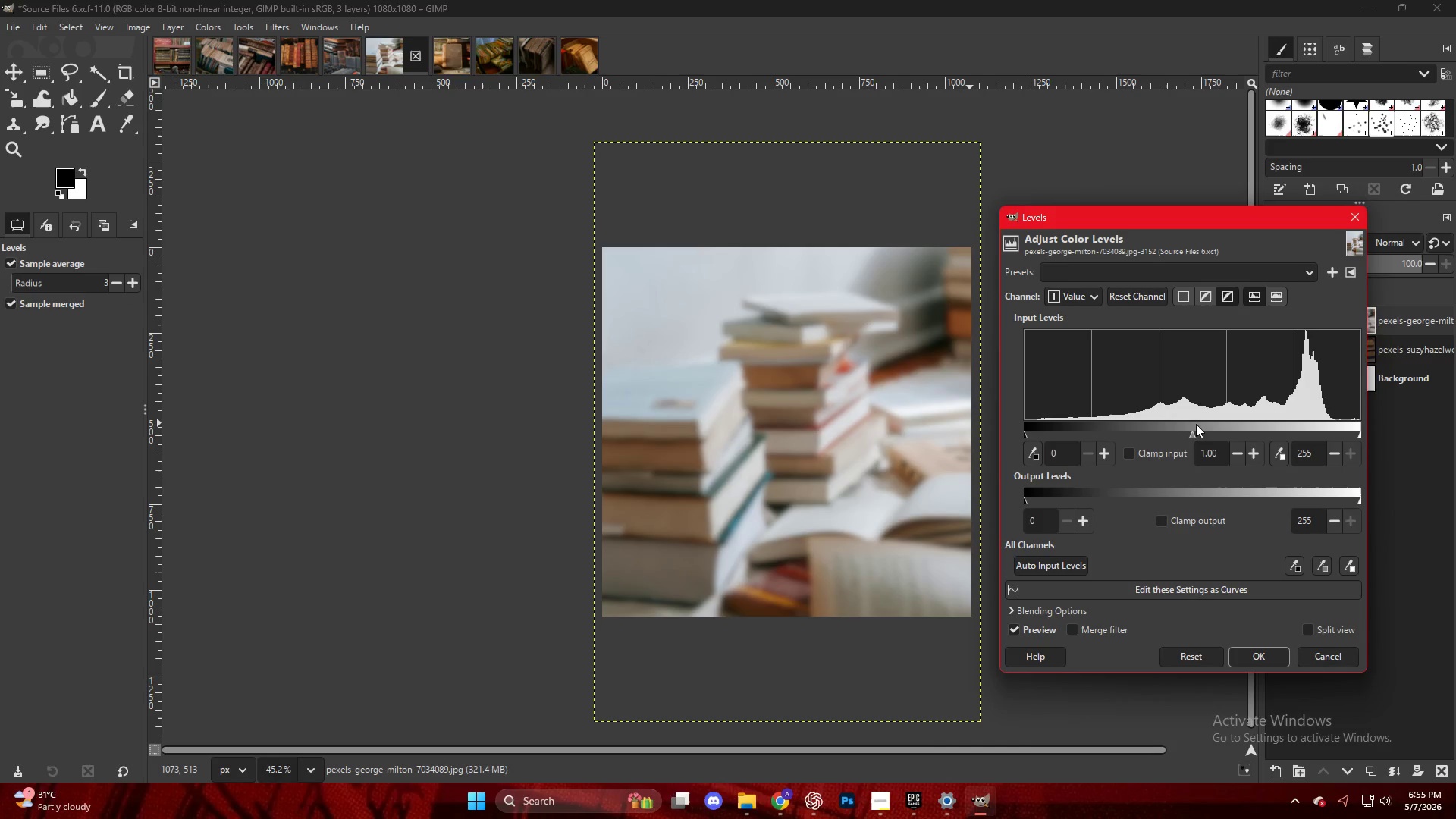 
left_click_drag(start_coordinate=[1205, 428], to_coordinate=[1211, 431])
 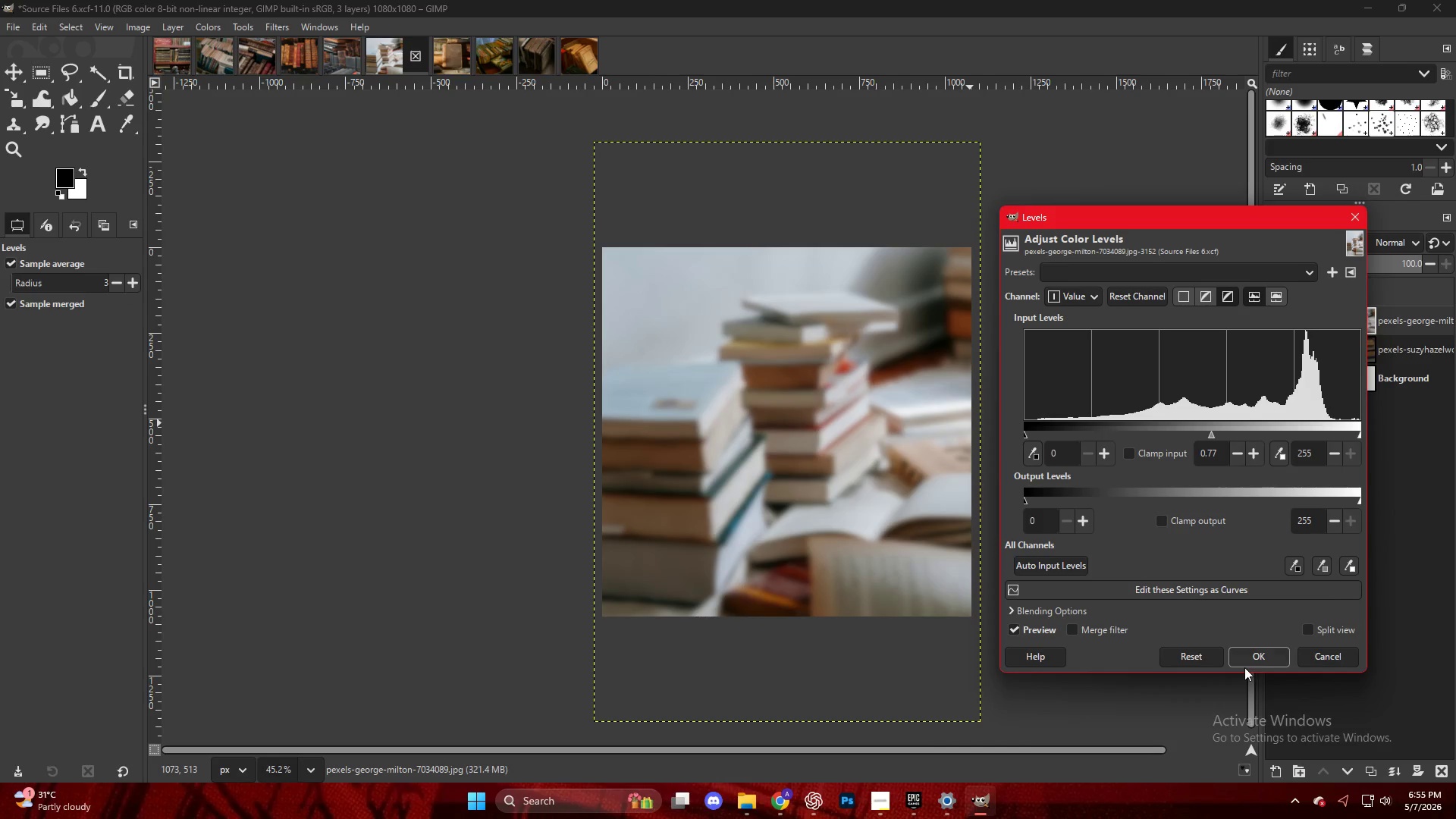 
left_click([1249, 650])
 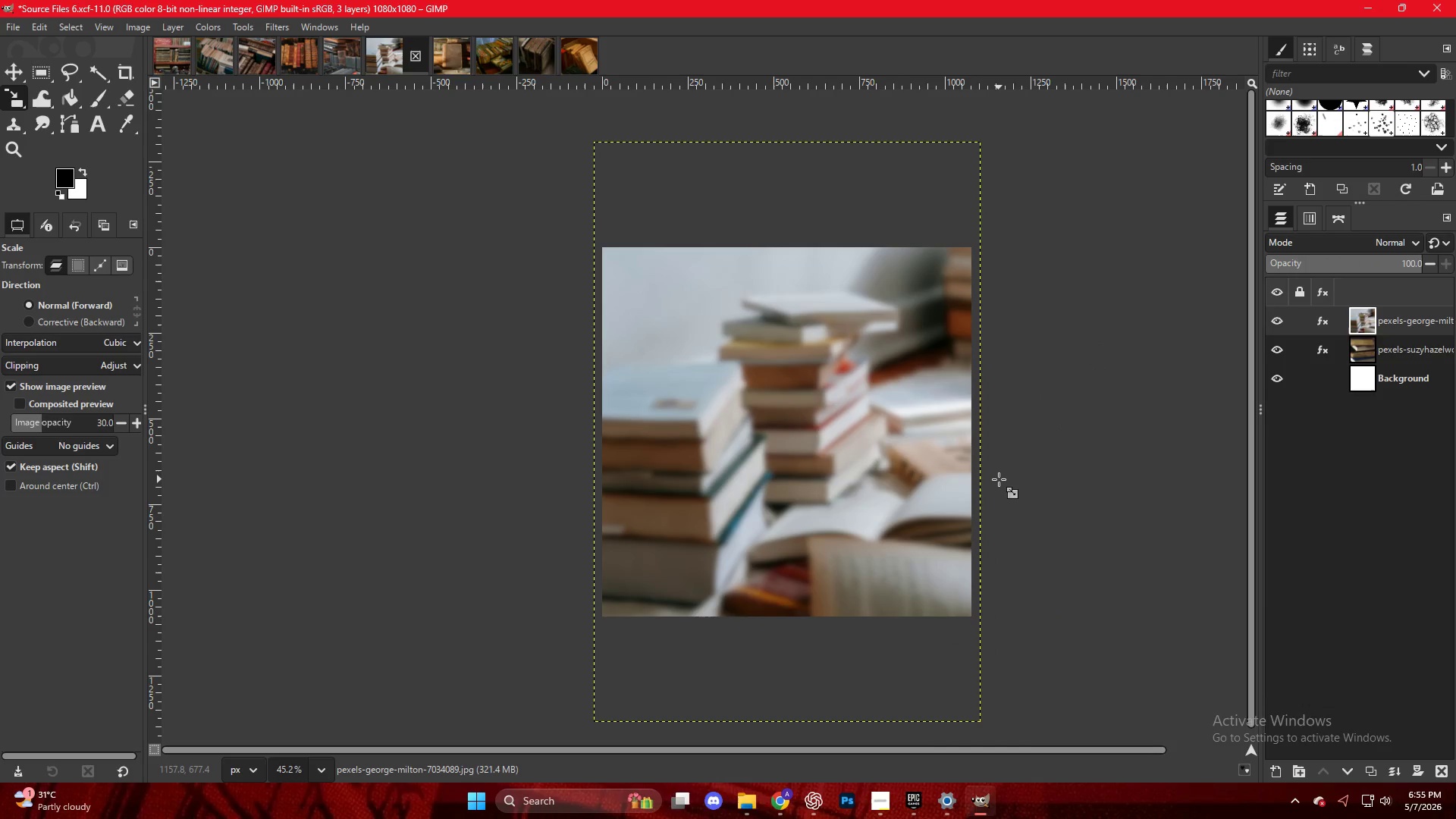 
key(Control+Shift+E)
 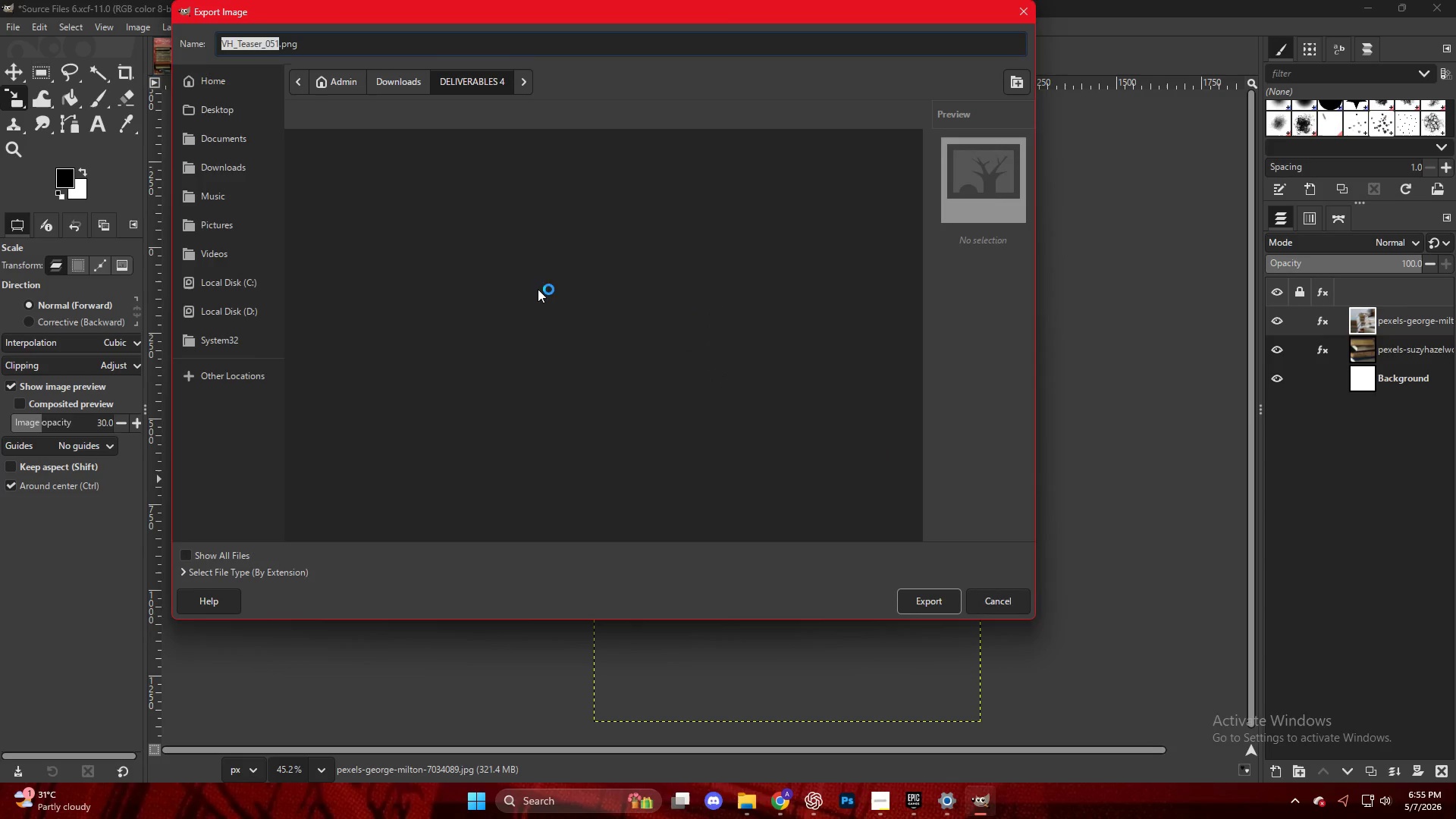 
left_click([374, 526])
 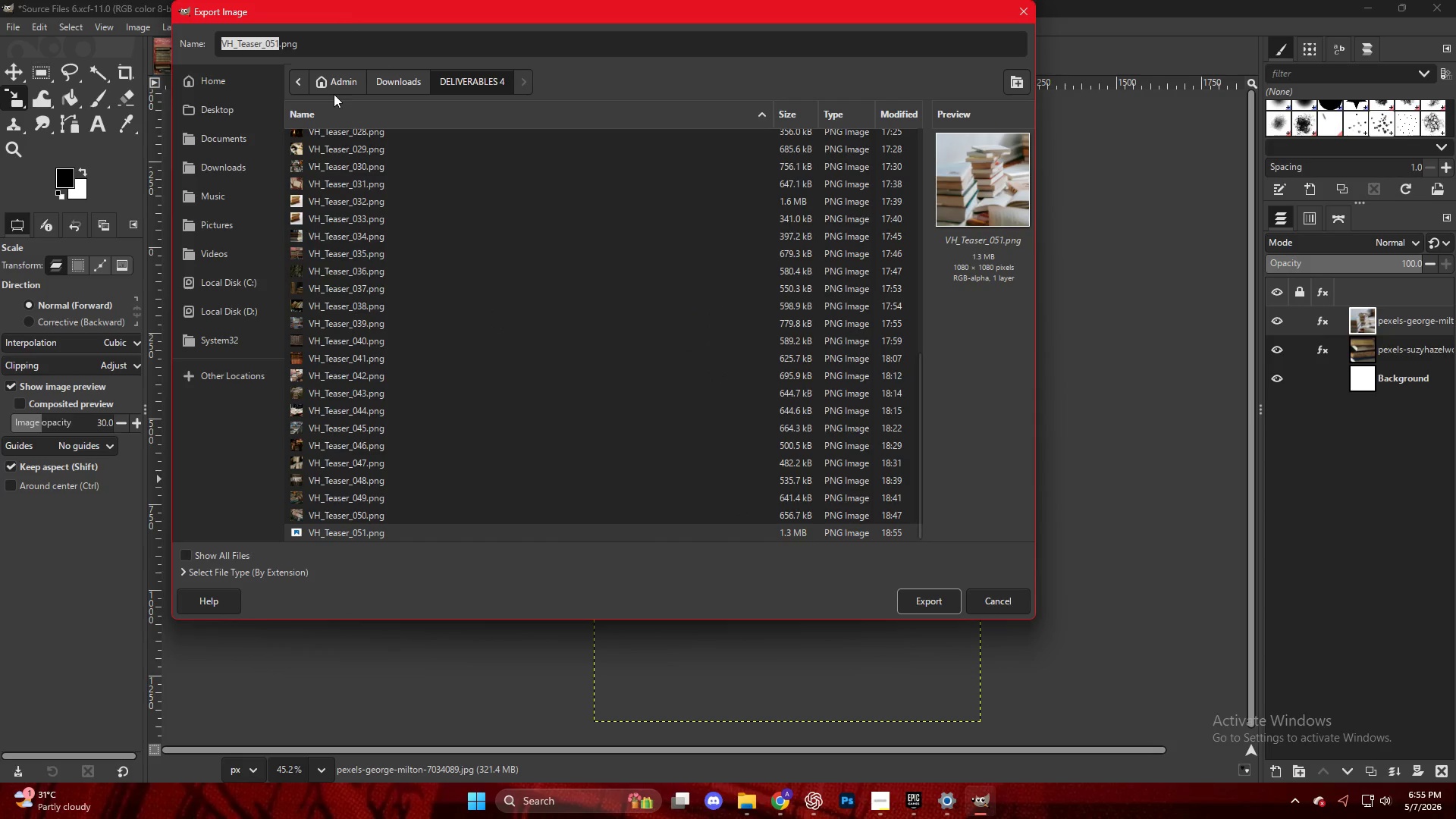 
scroll: coordinate [373, 523], scroll_direction: down, amount: 20.0
 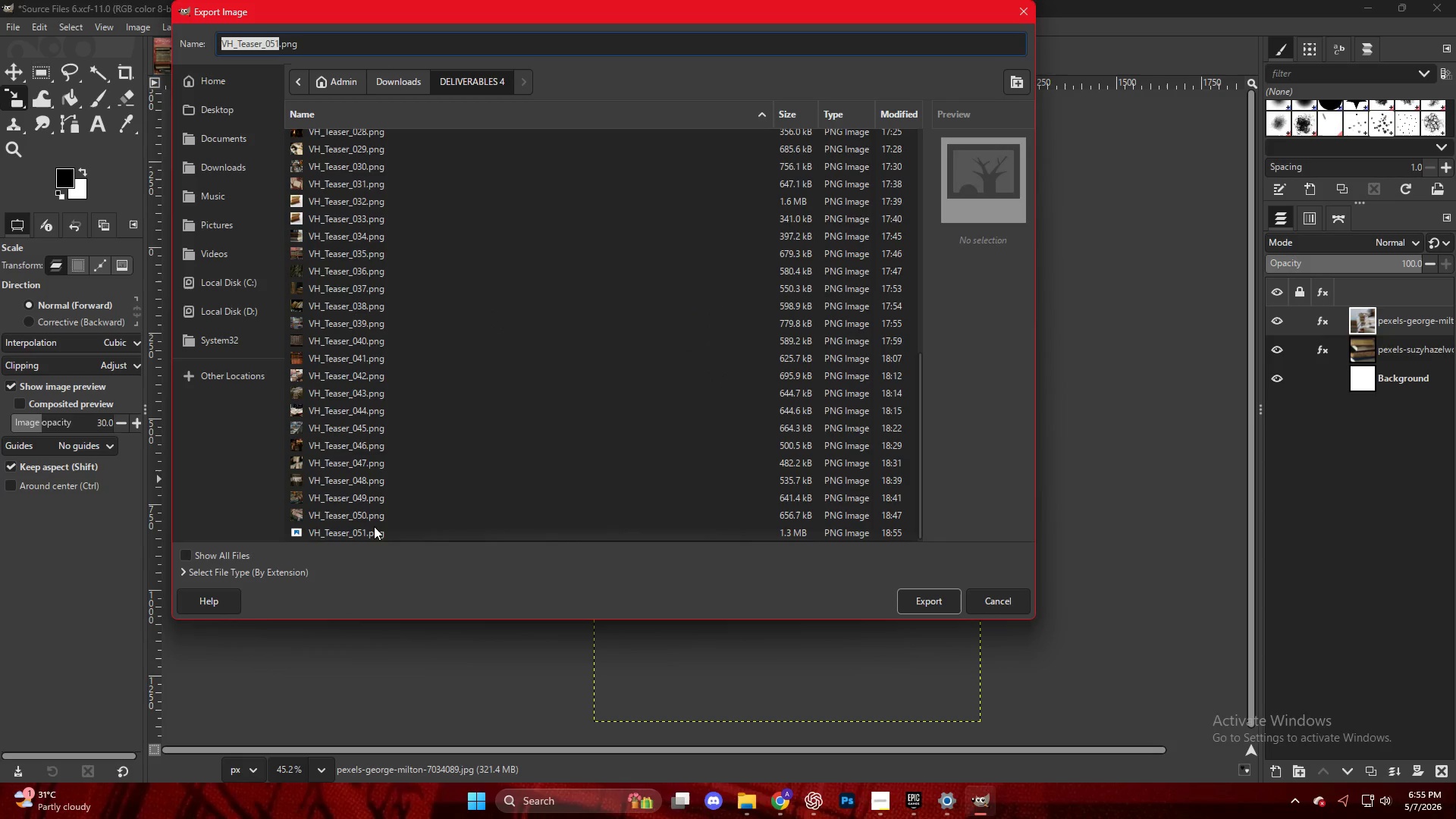 
key(ArrowRight)
 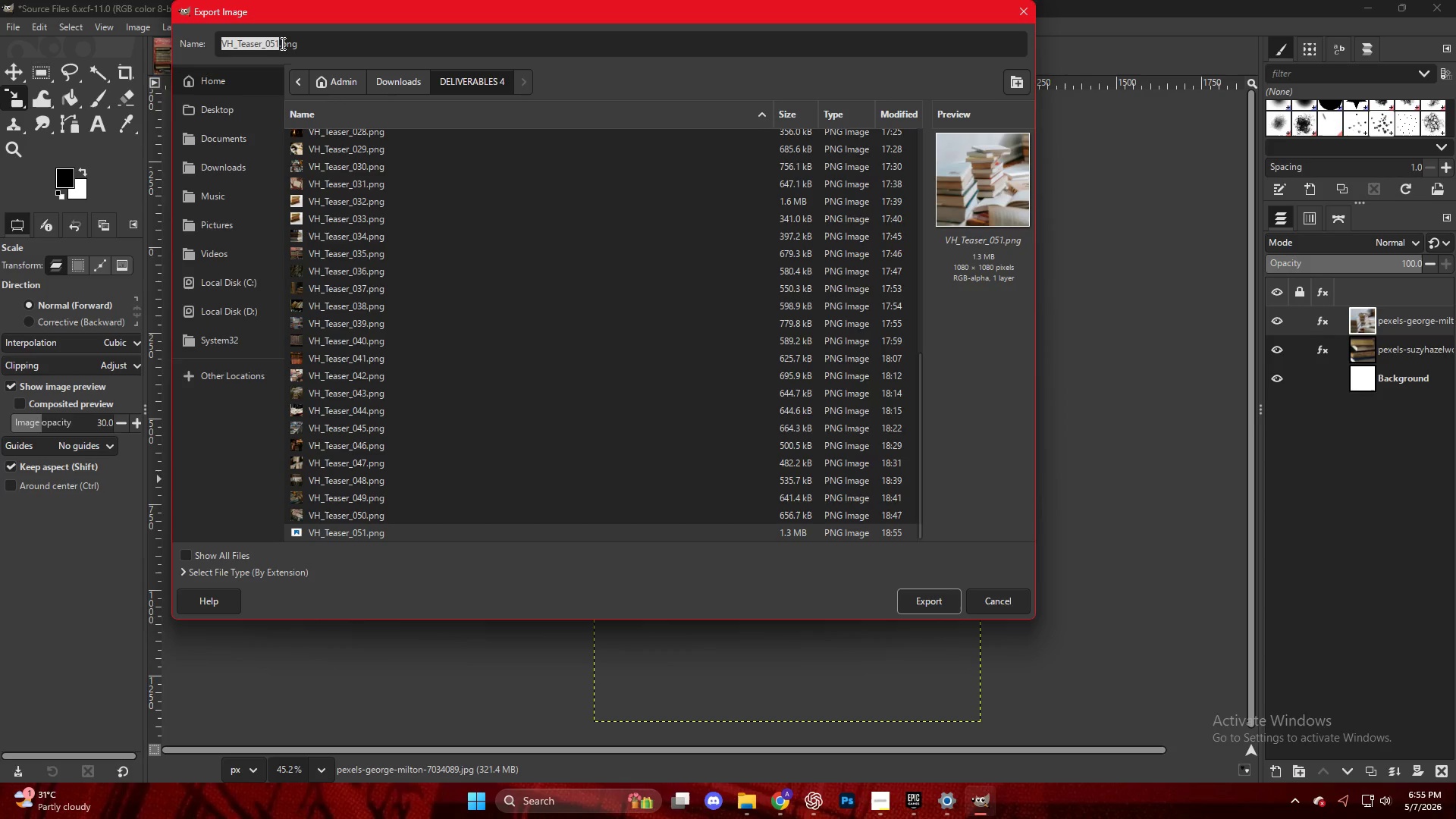 
left_click([273, 44])
 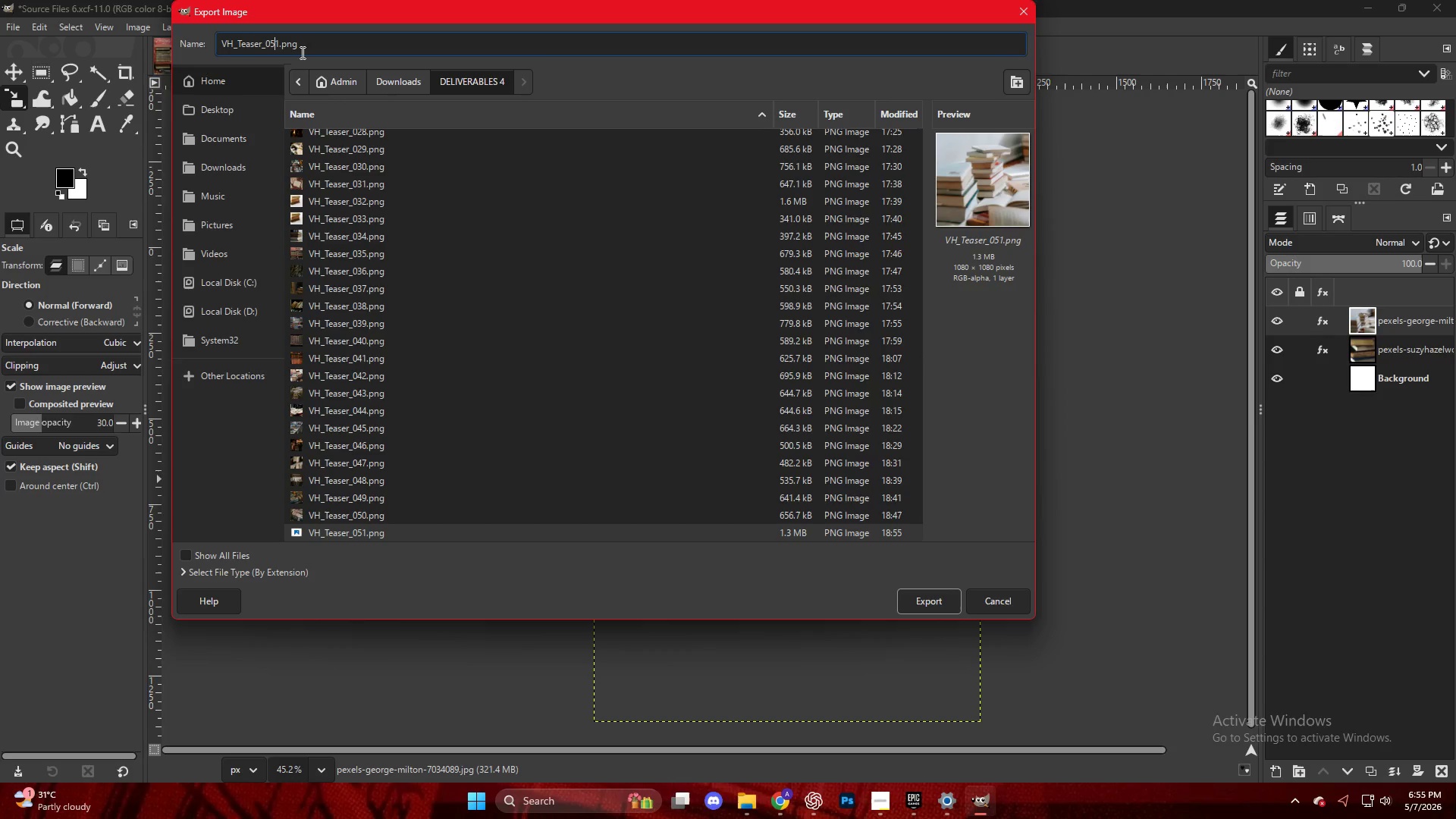 
key(ArrowRight)
 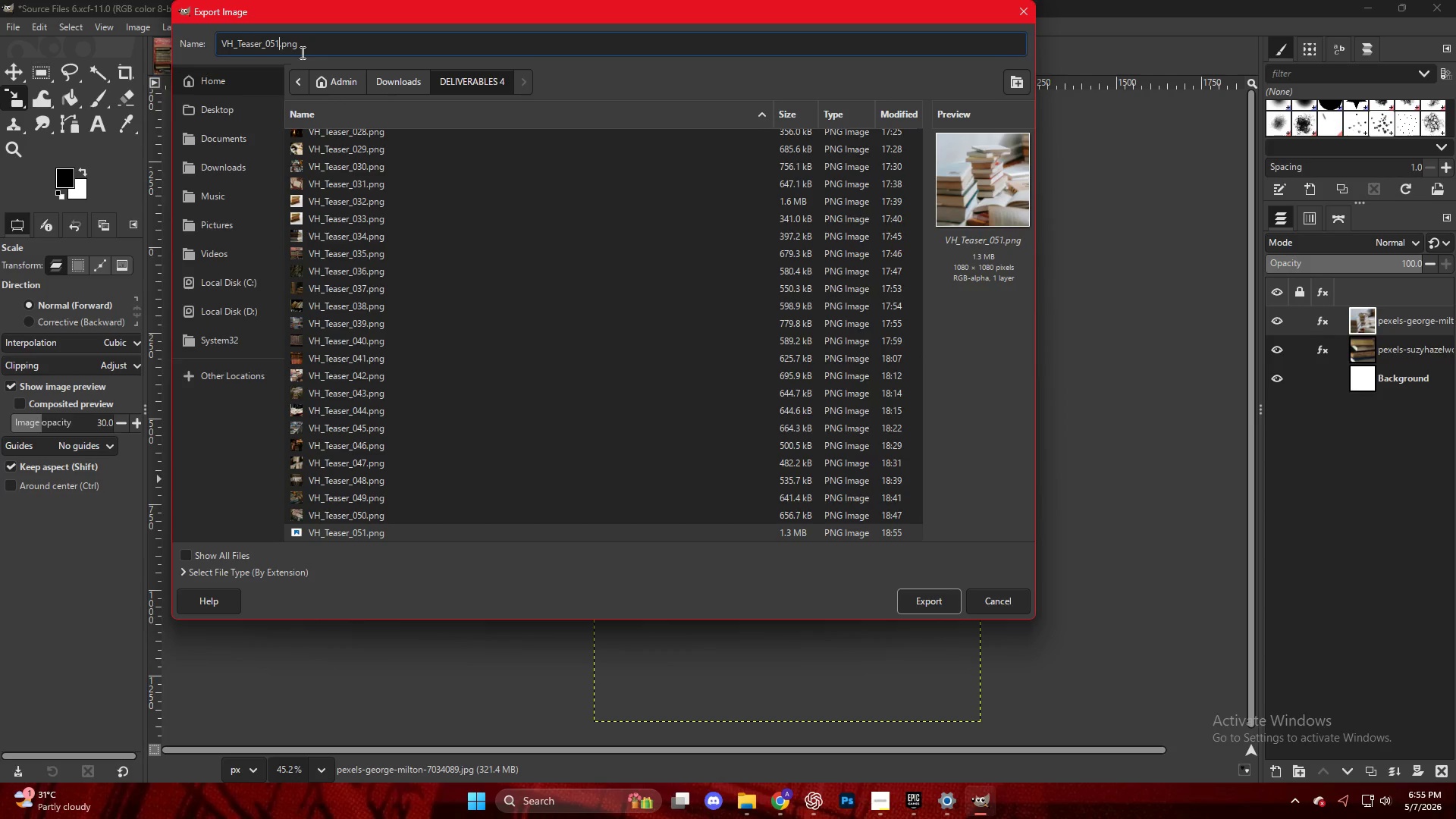 
key(Backspace)
 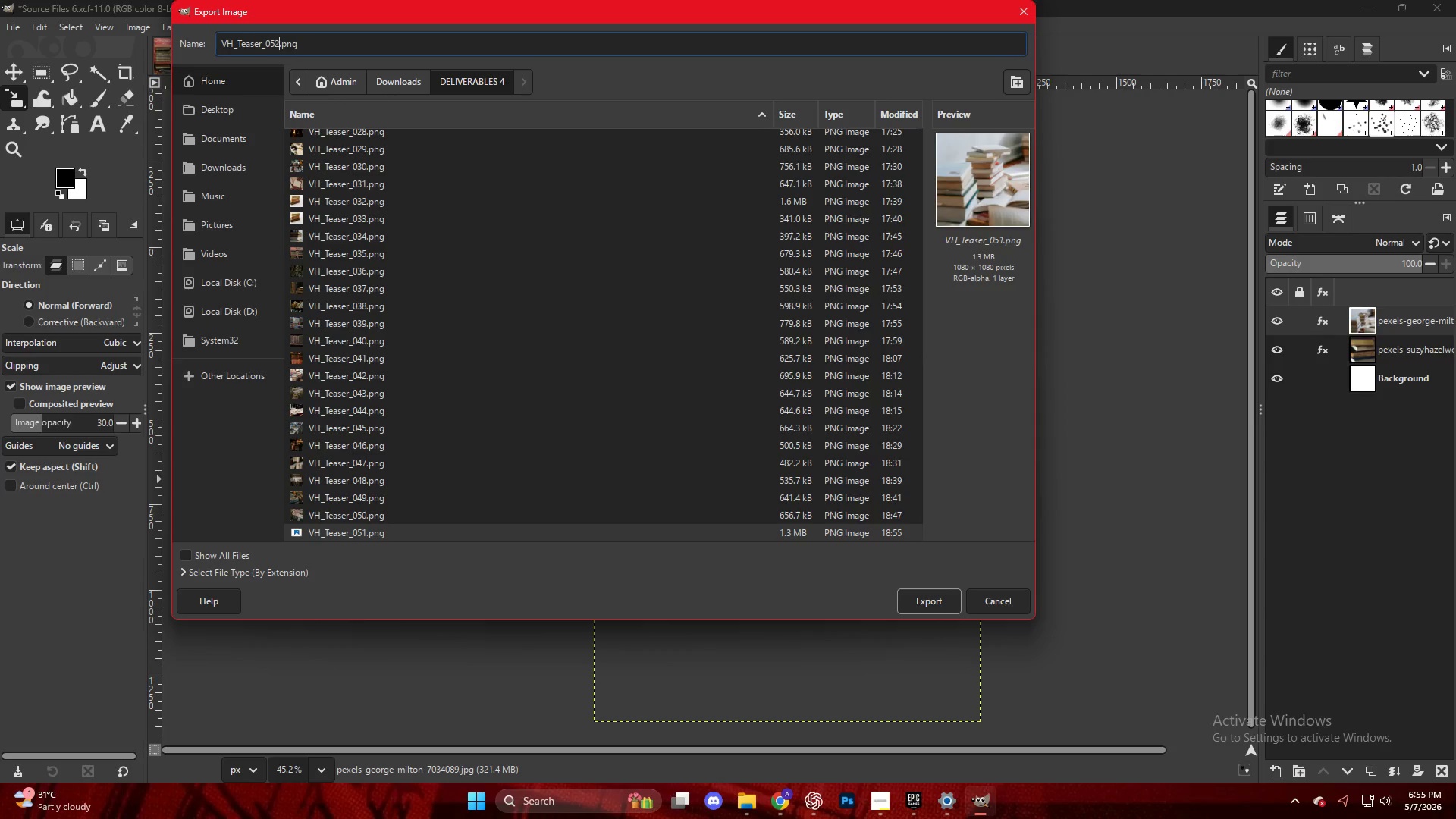 
key(2)
 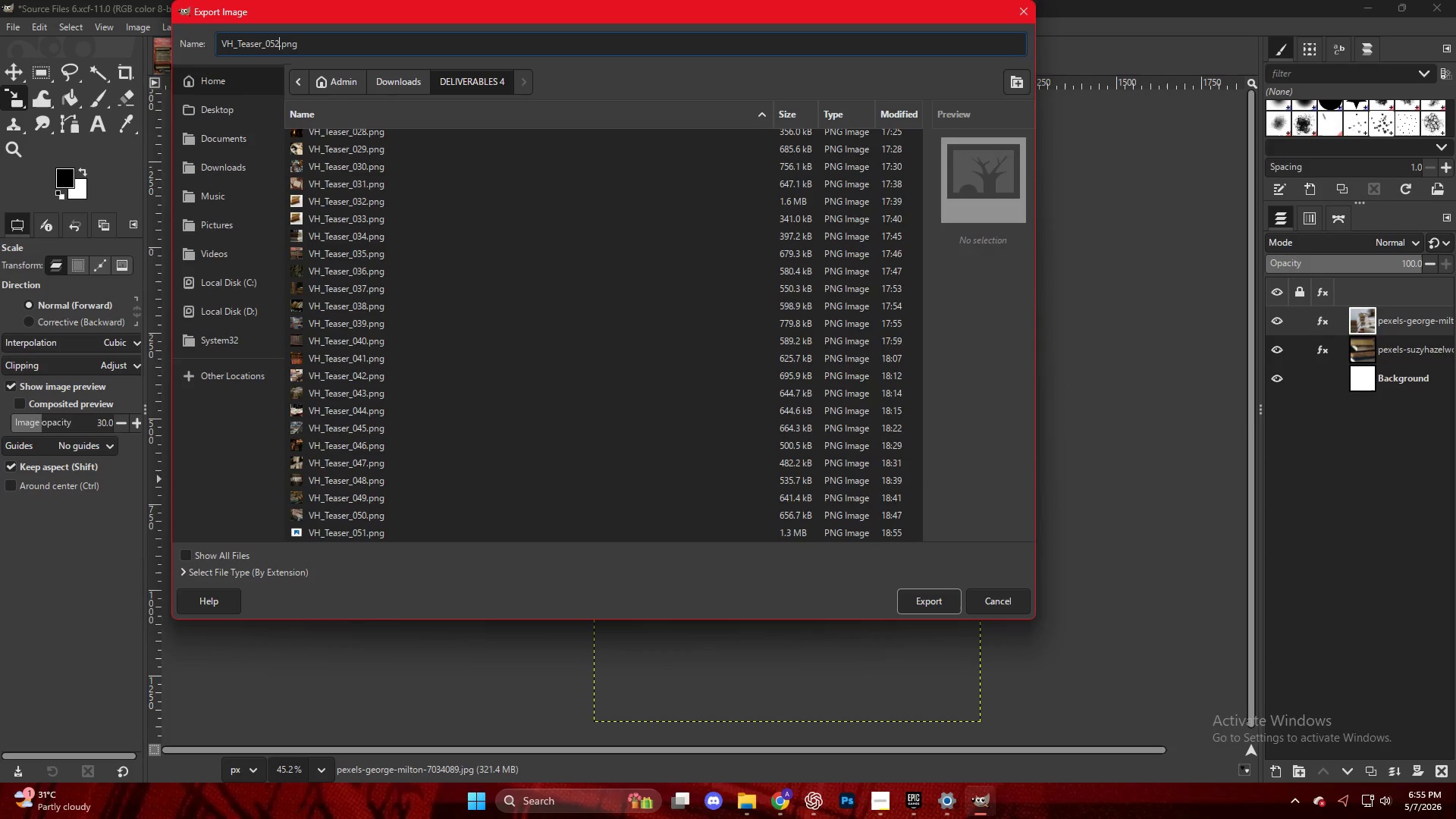 
key(Enter)
 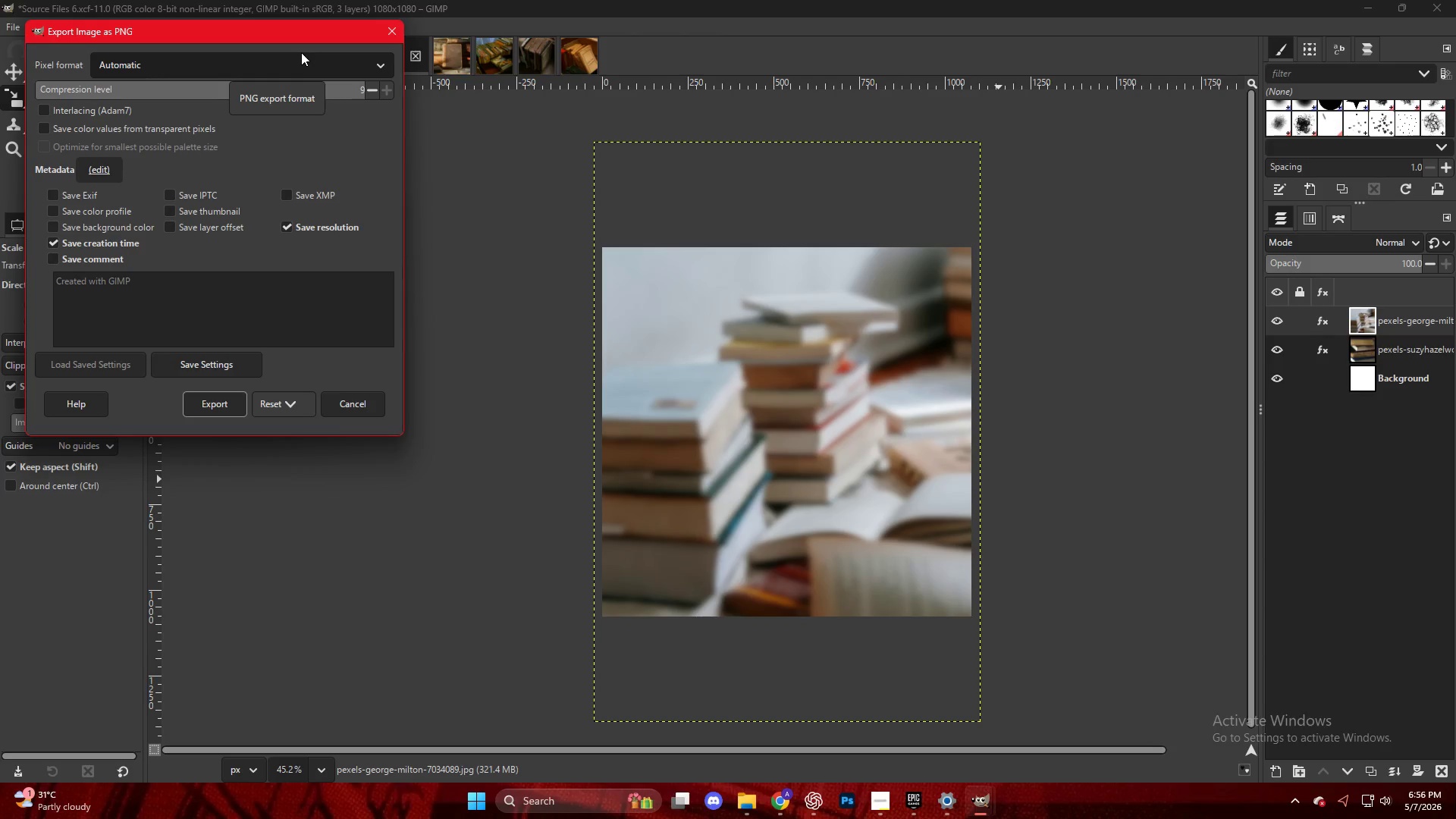 
wait(25.08)
 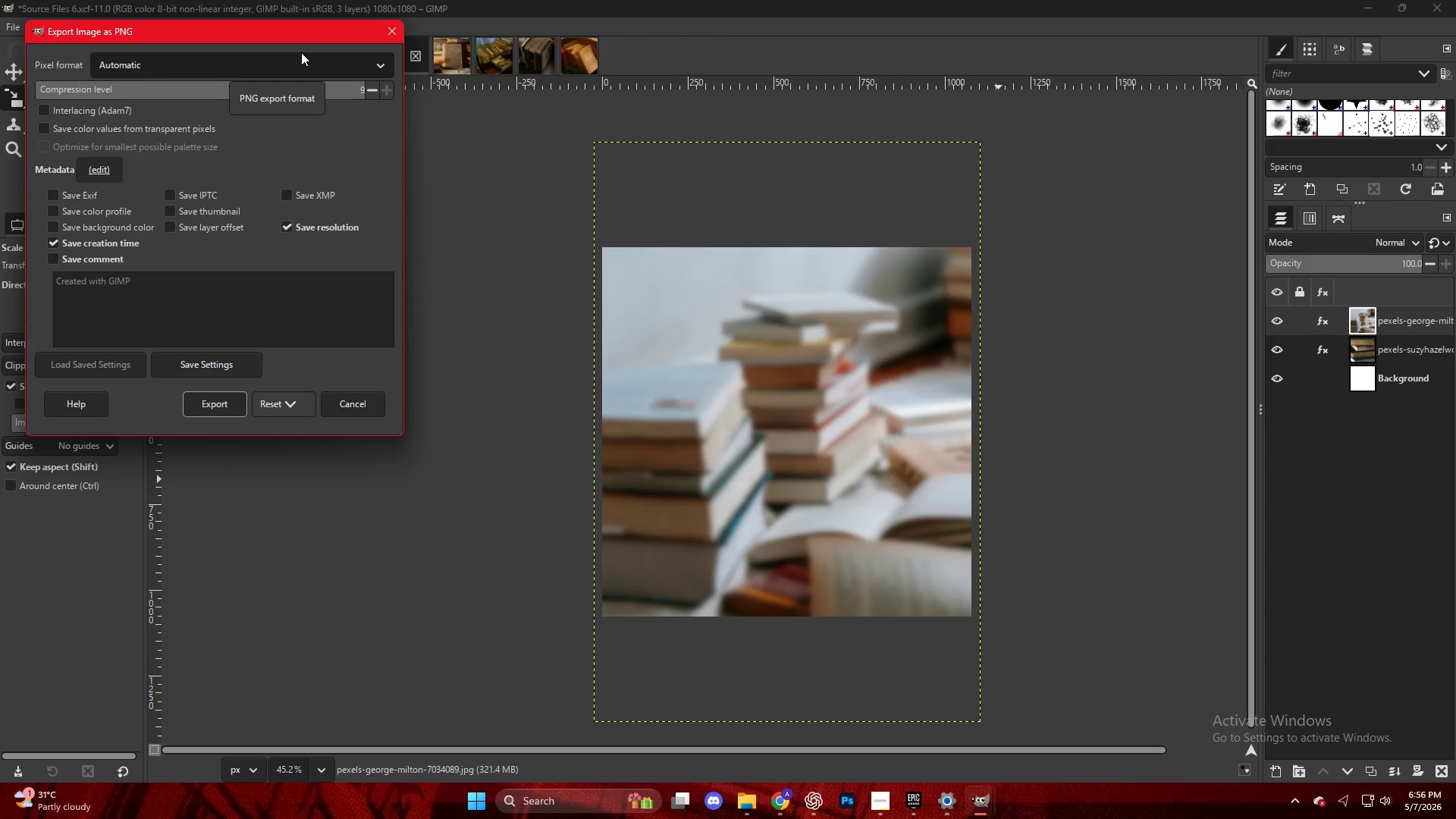 
left_click([220, 388])
 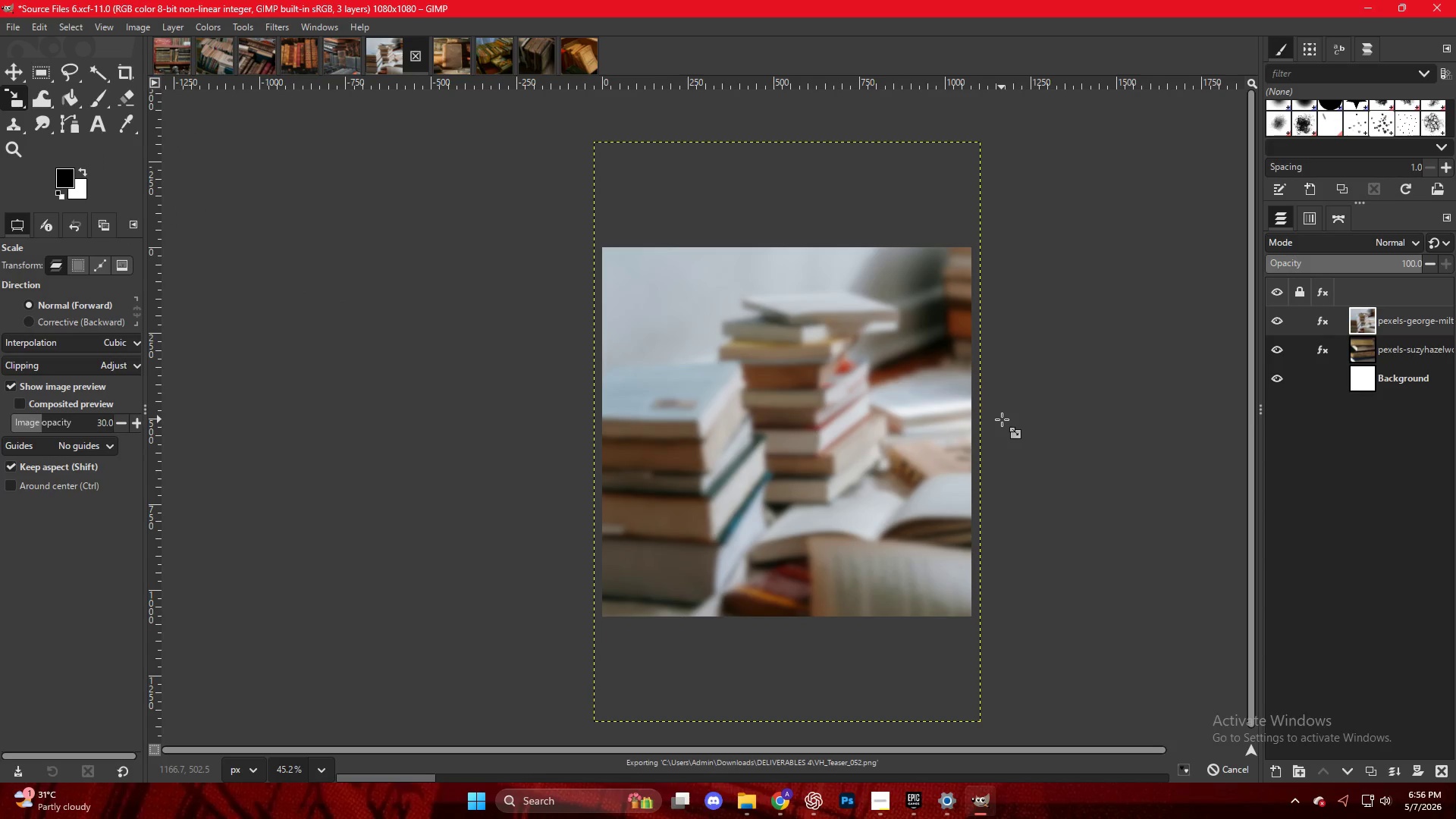 
hold_key(key=ControlLeft, duration=1.31)
scroll: coordinate [822, 440], scroll_direction: up, amount: 2.0
 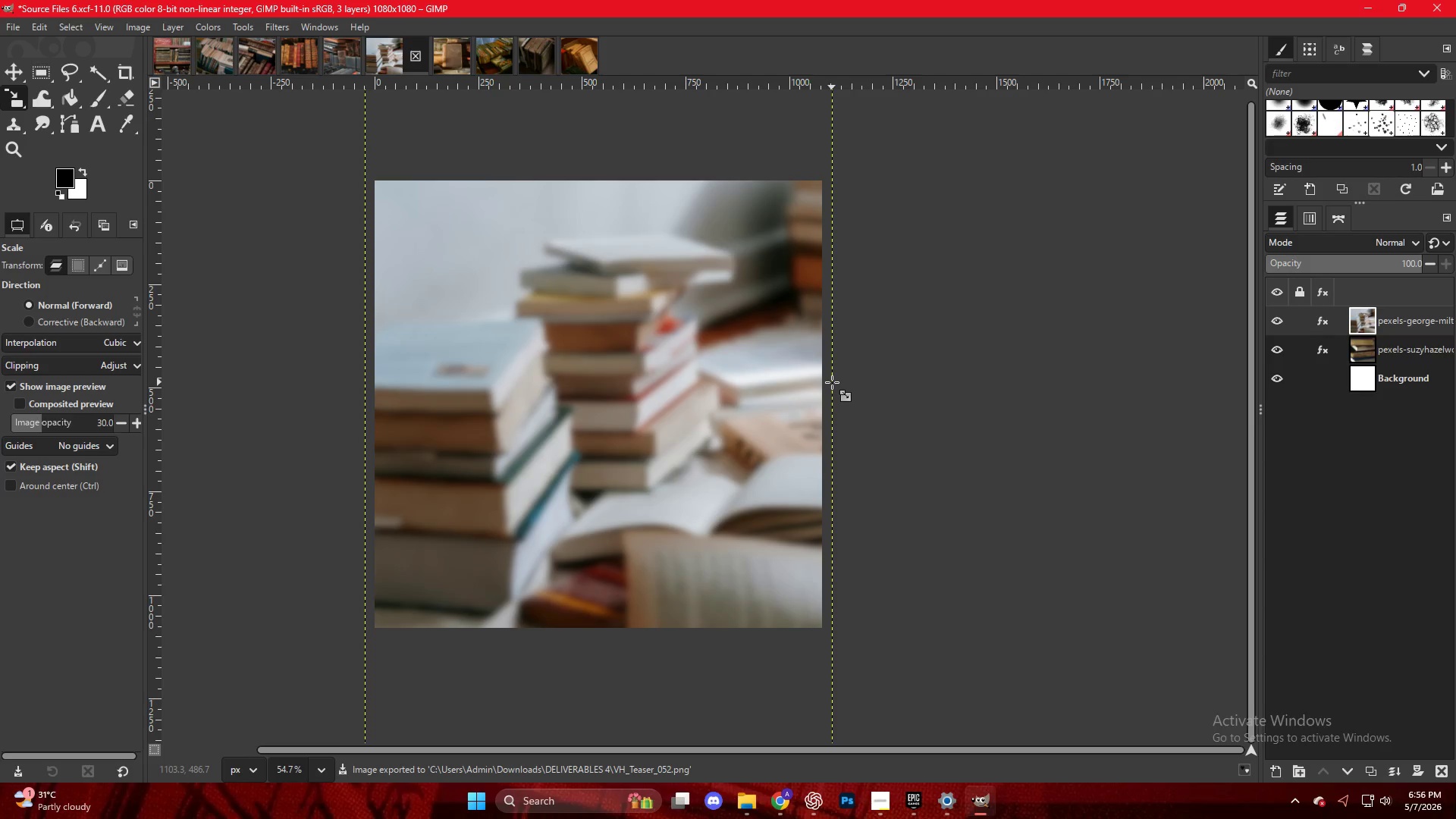 
wait(10.78)
 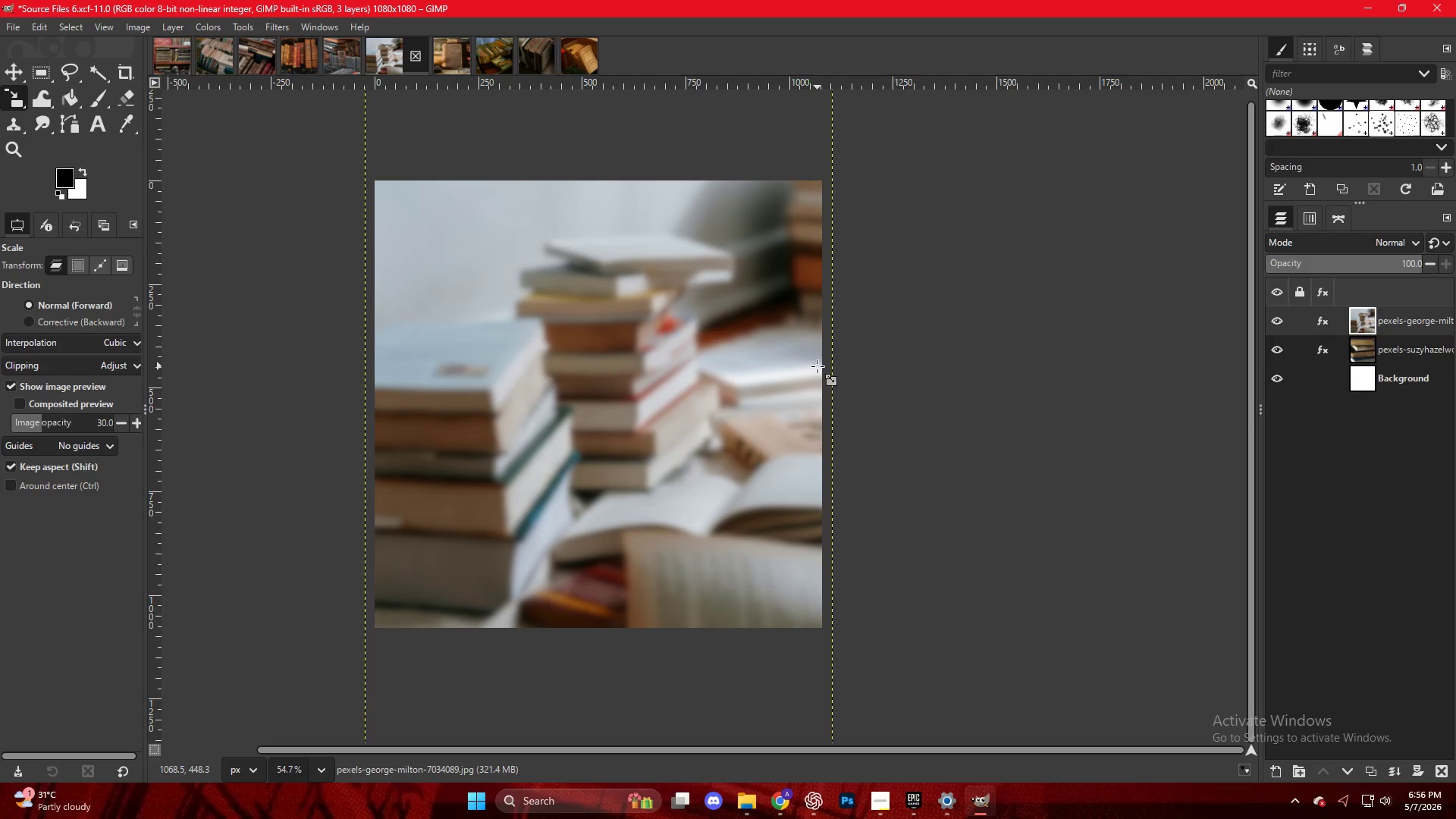 
key(Control+Shift+E)
 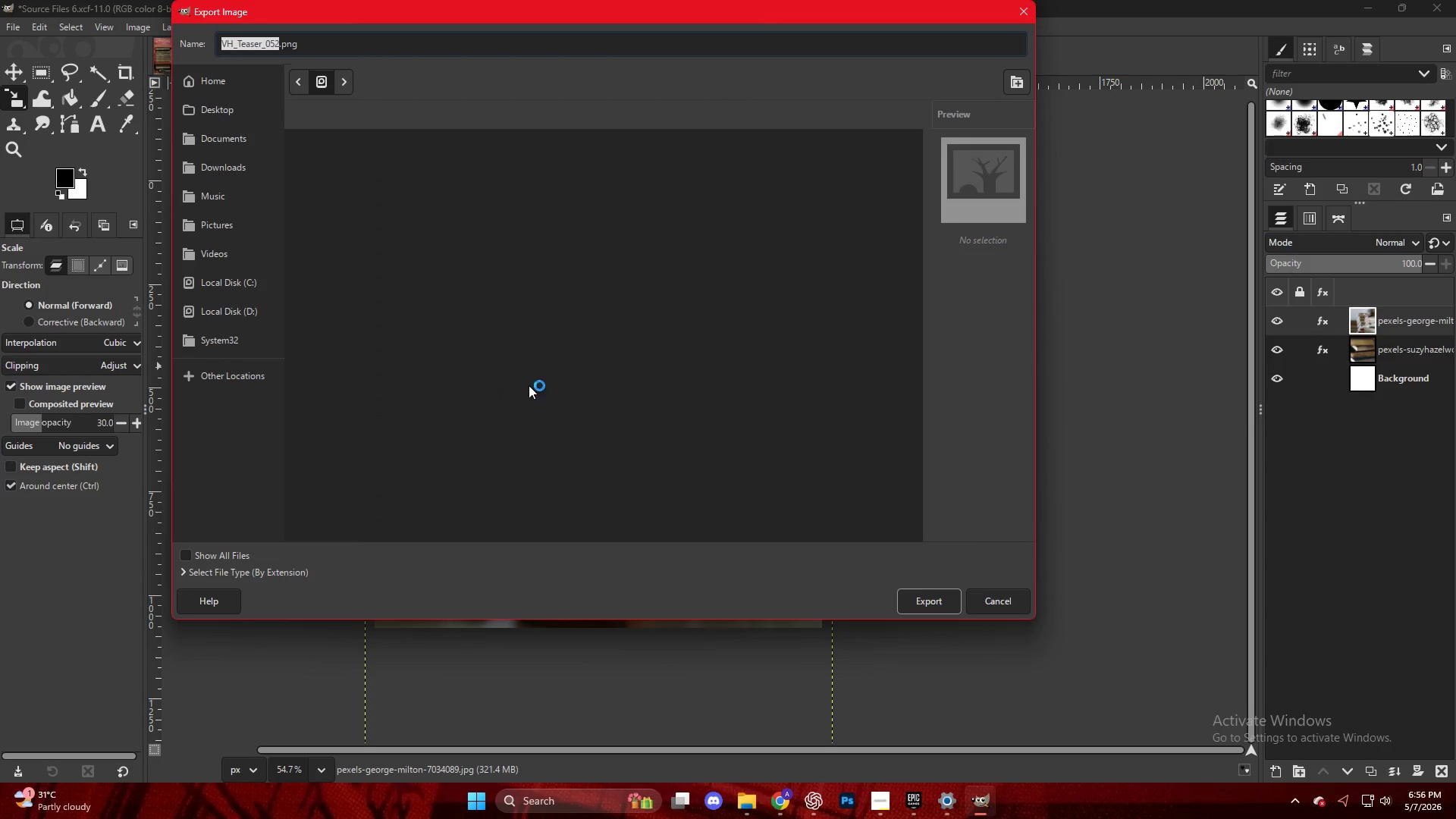 
left_click([351, 526])
 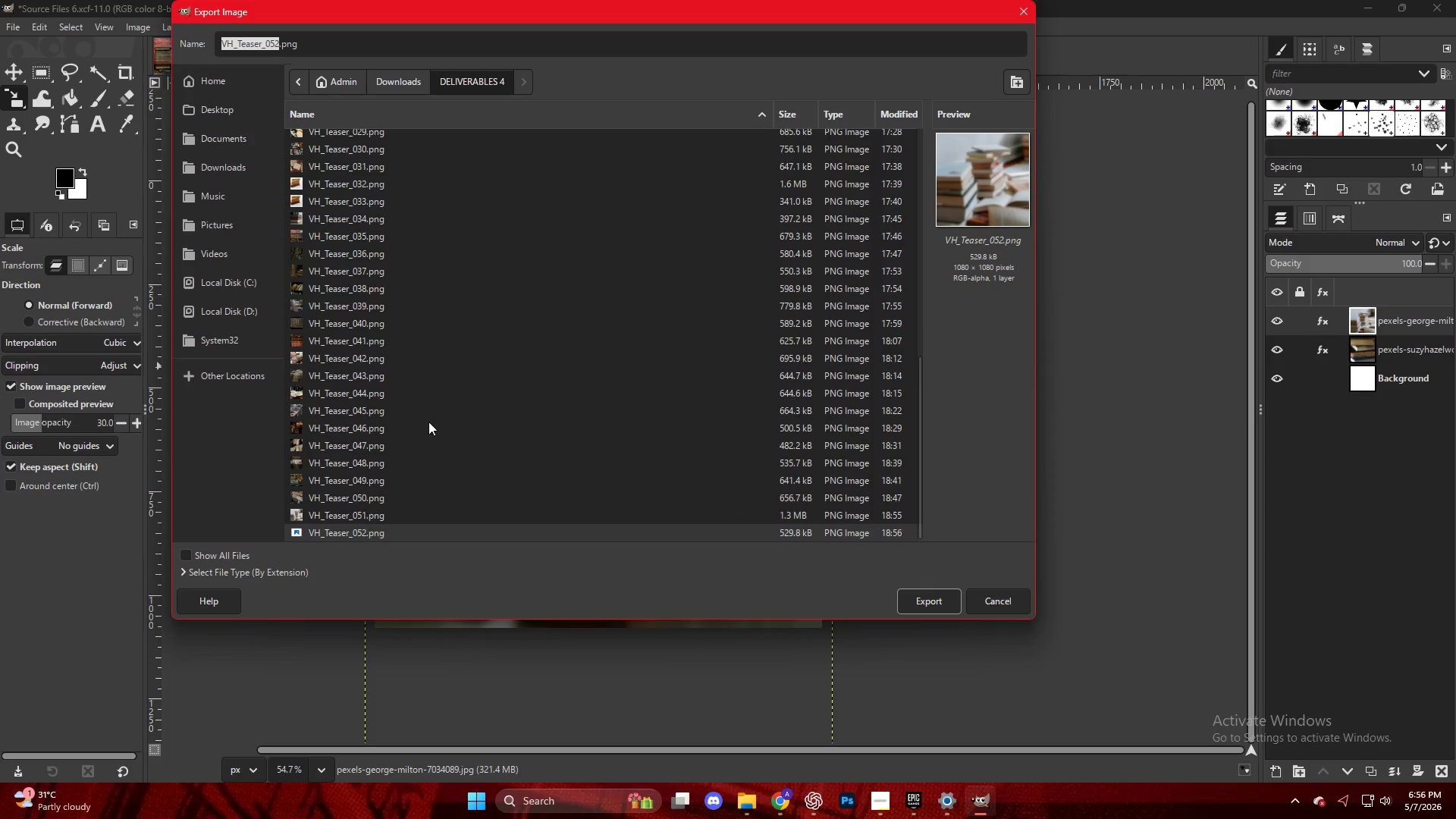 
scroll: coordinate [522, 451], scroll_direction: down, amount: 18.0
 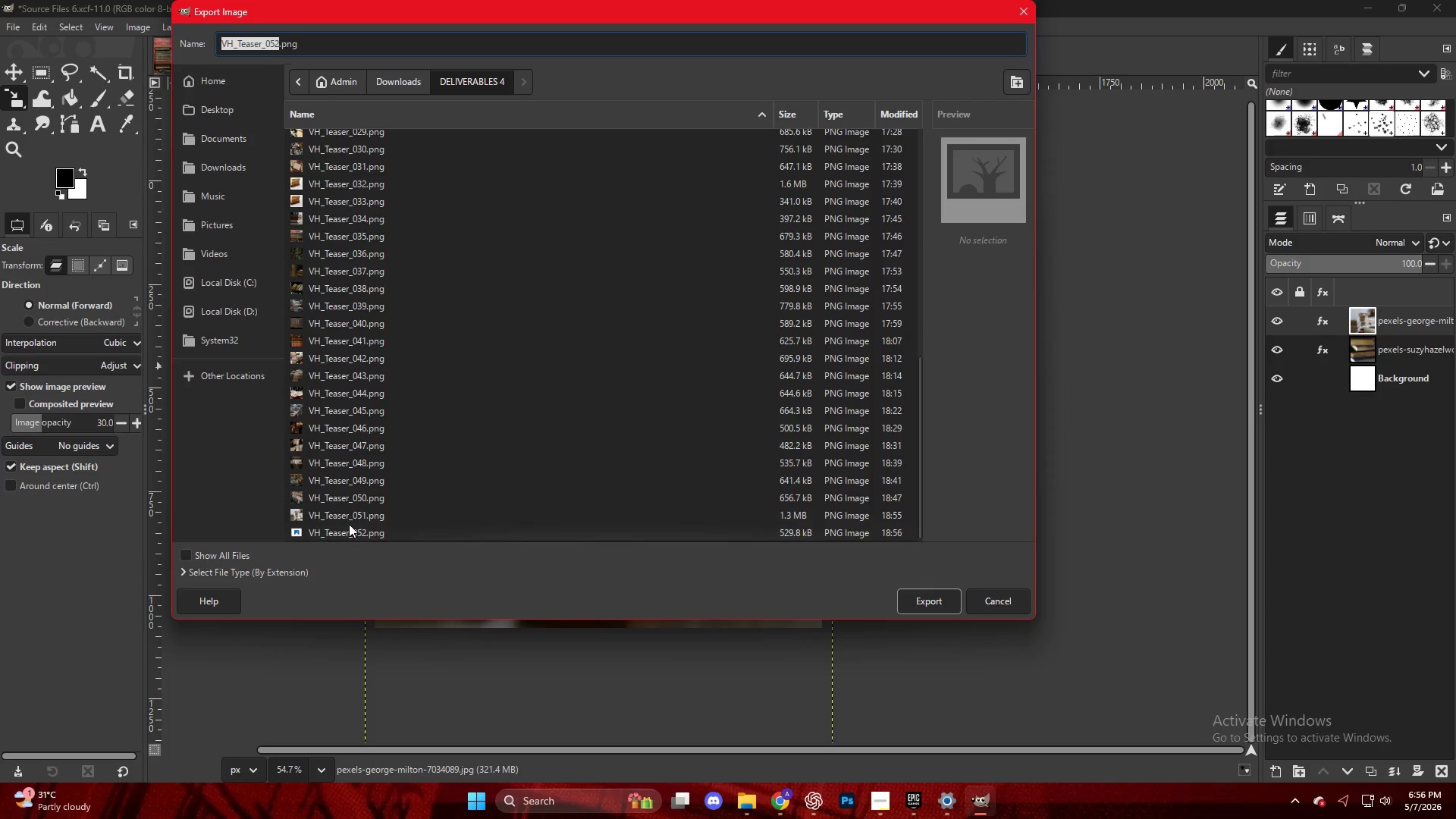 
key(Escape)
 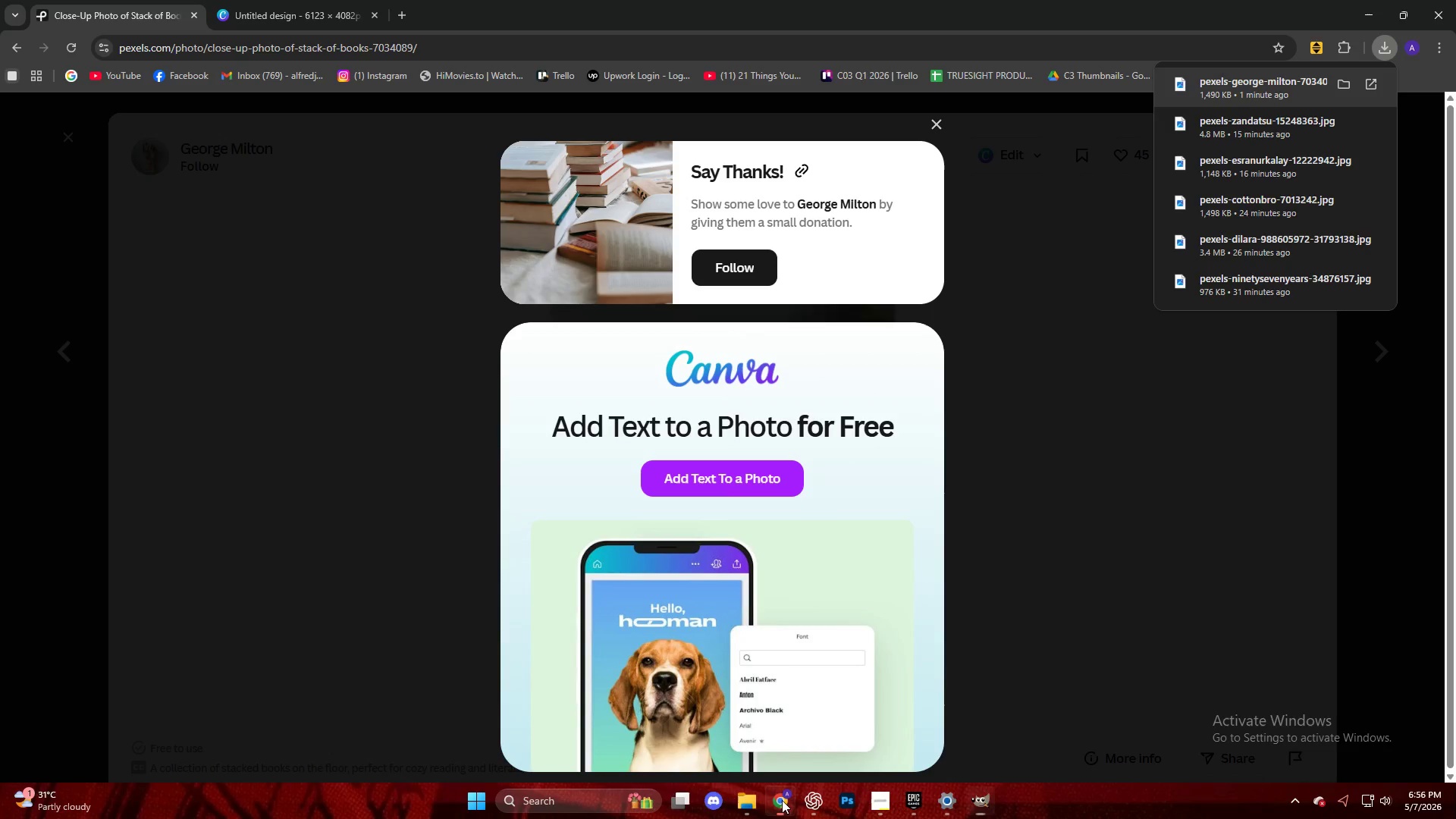 
left_click([1131, 475])
 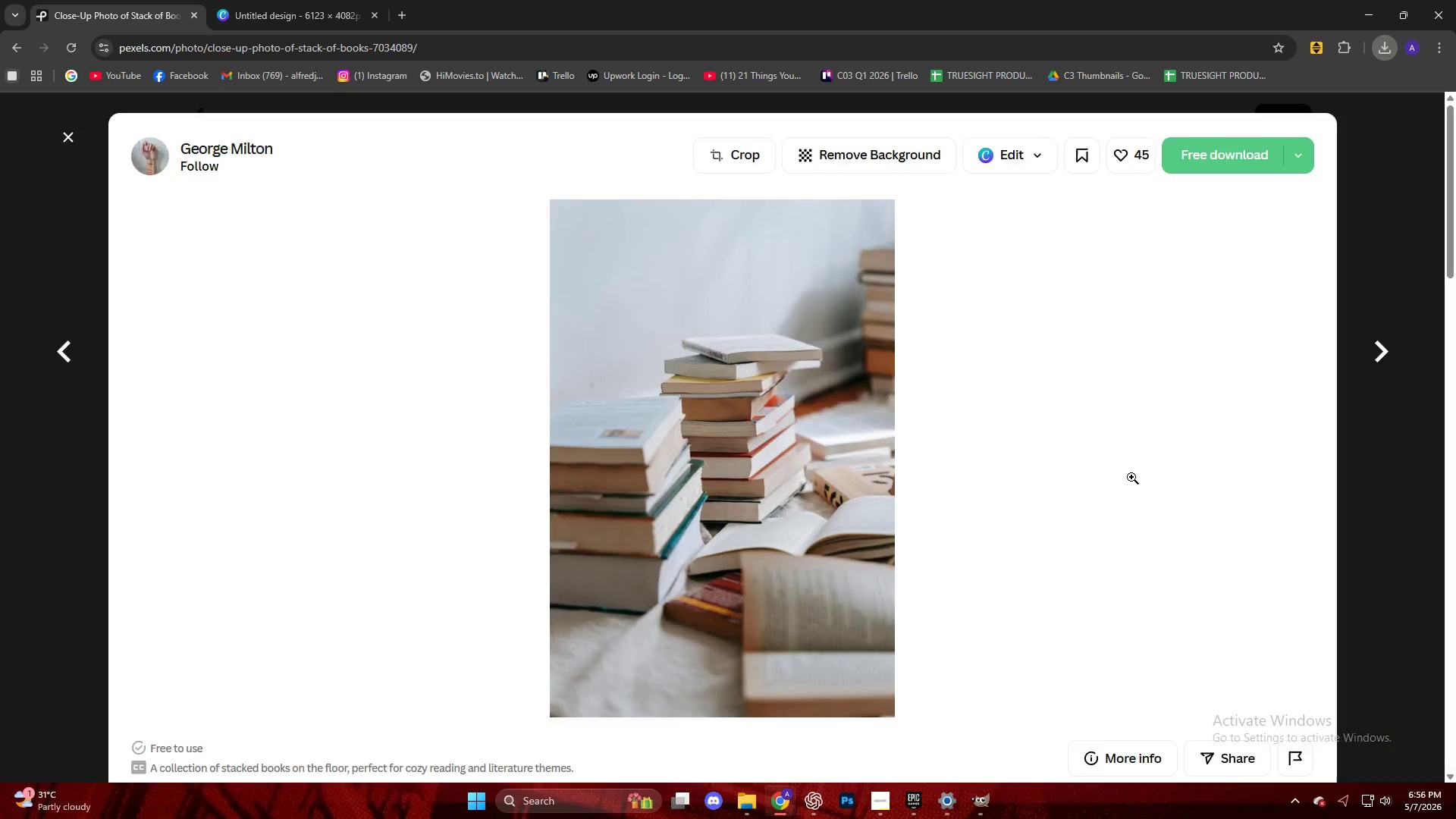 
key(Escape)
 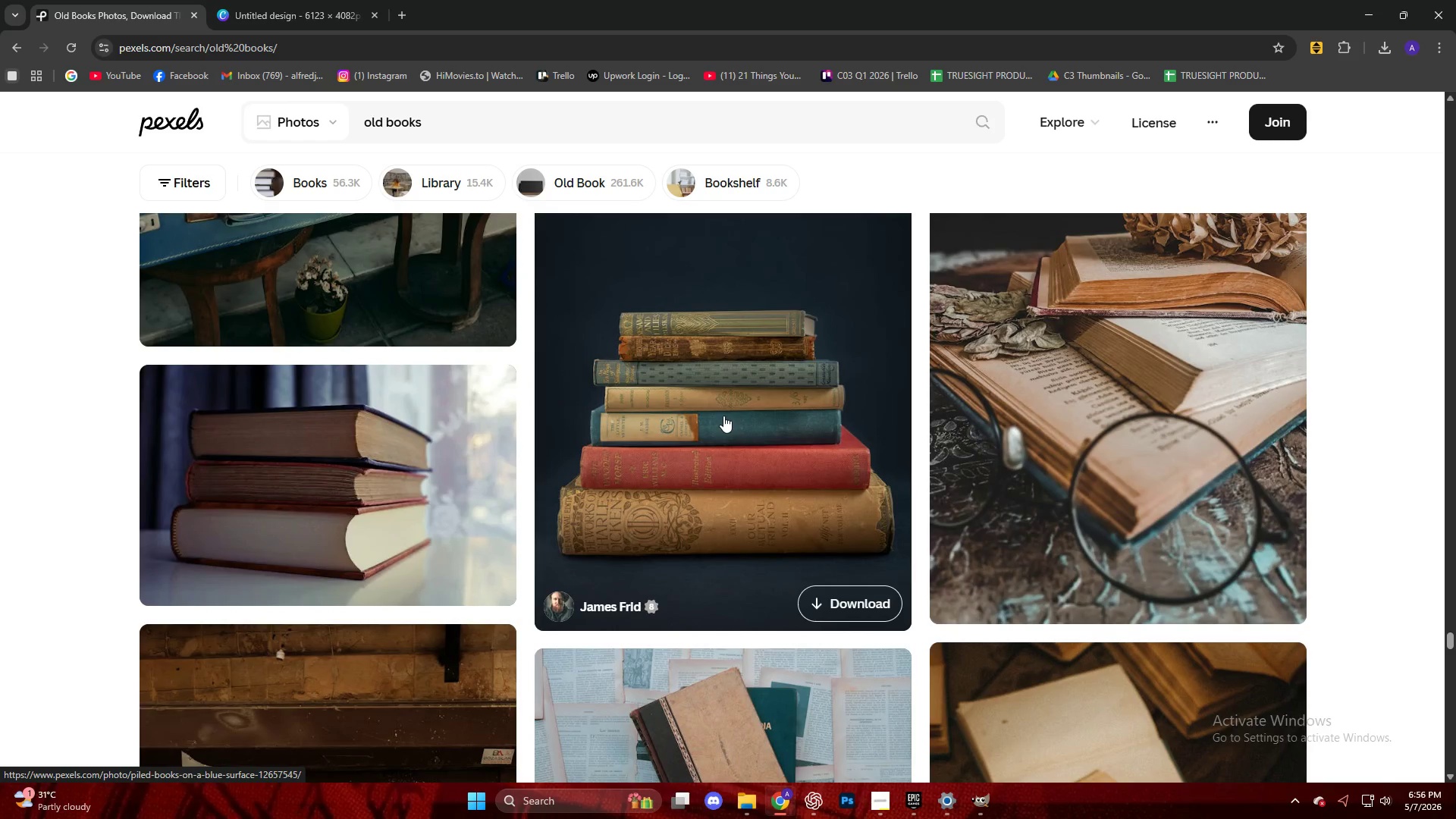 
scroll: coordinate [723, 416], scroll_direction: down, amount: 18.0
 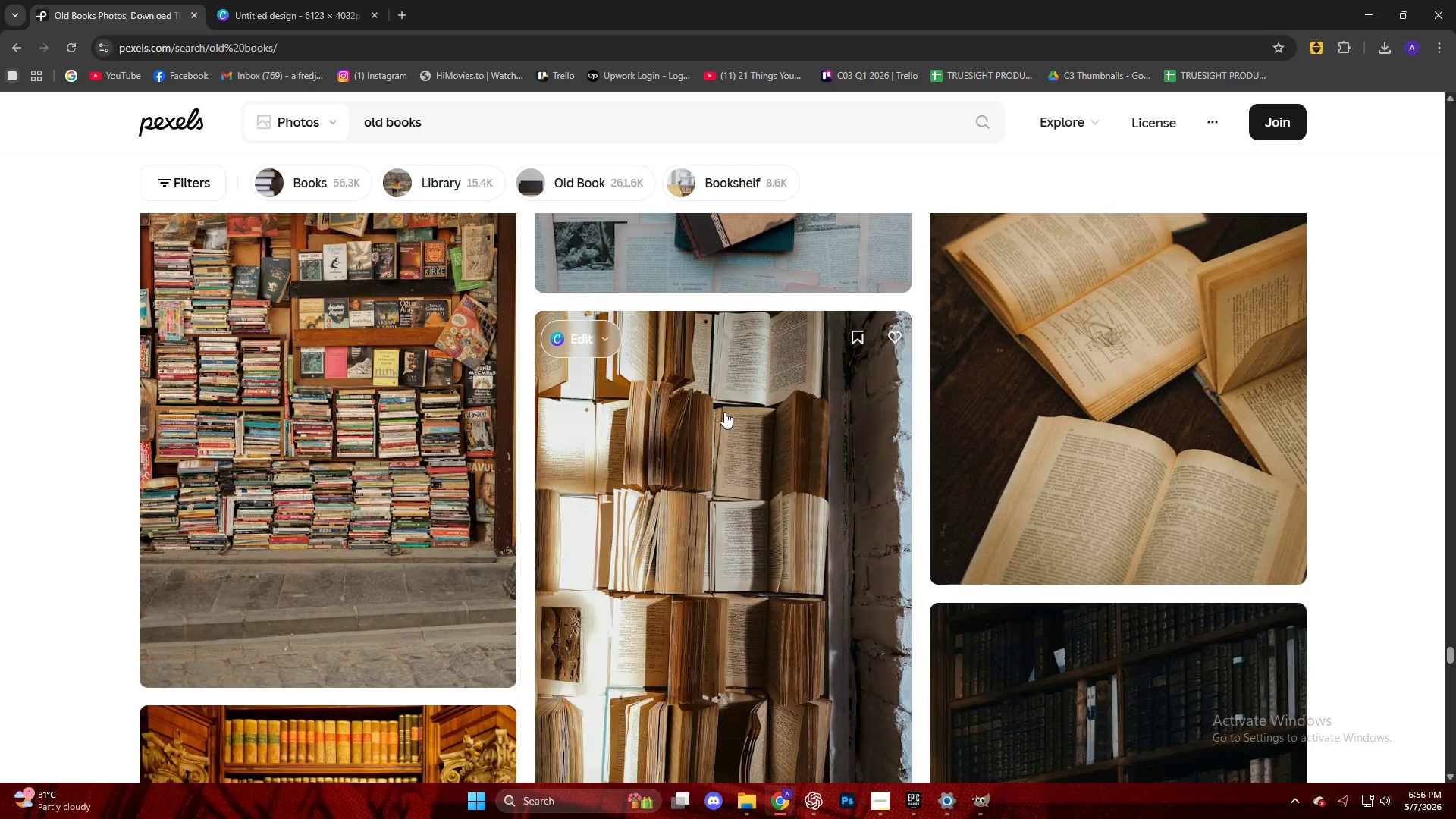 
left_click([284, 403])
 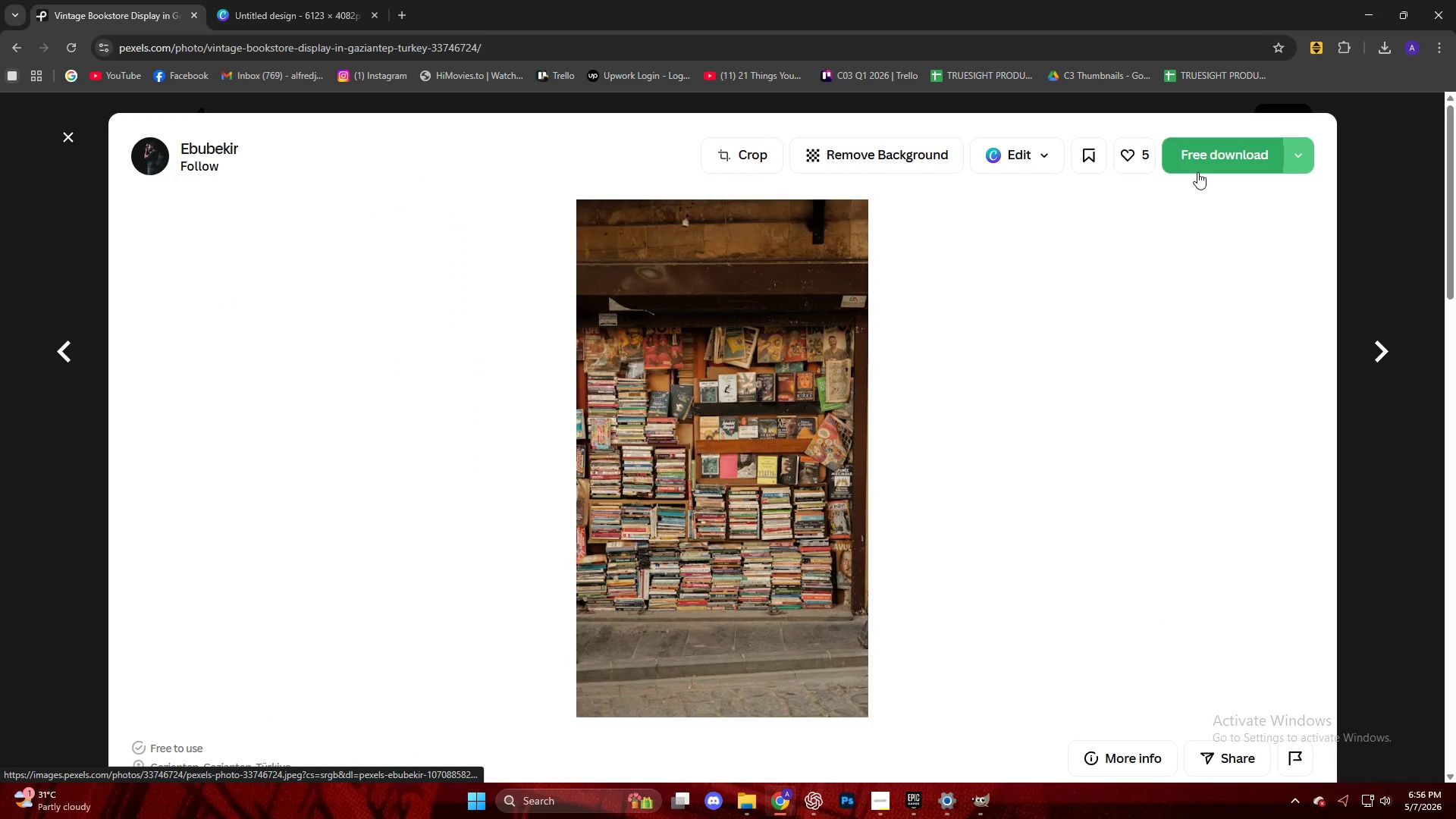 
scroll: coordinate [724, 410], scroll_direction: none, amount: 0.0
 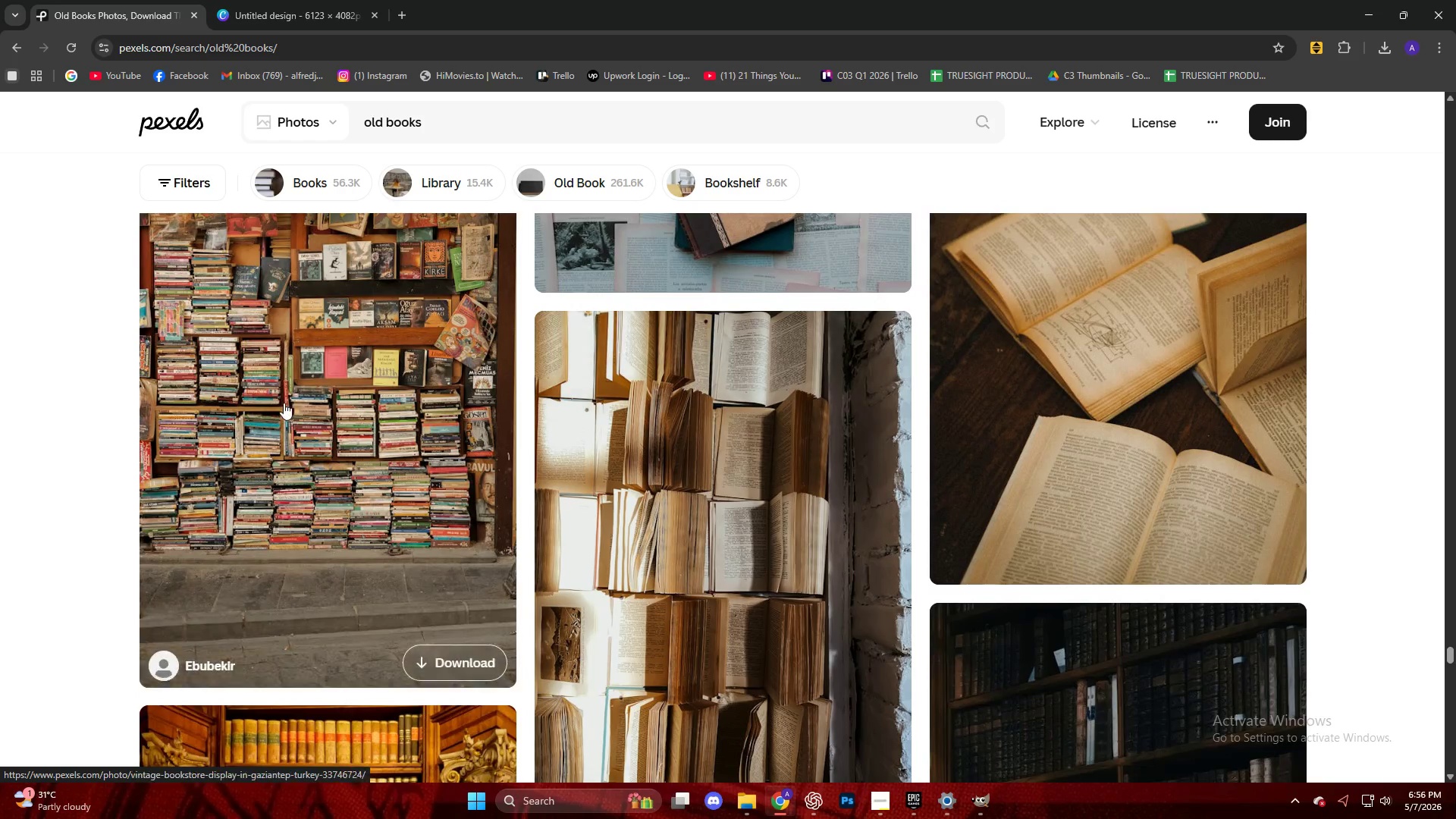 
key(Escape)
 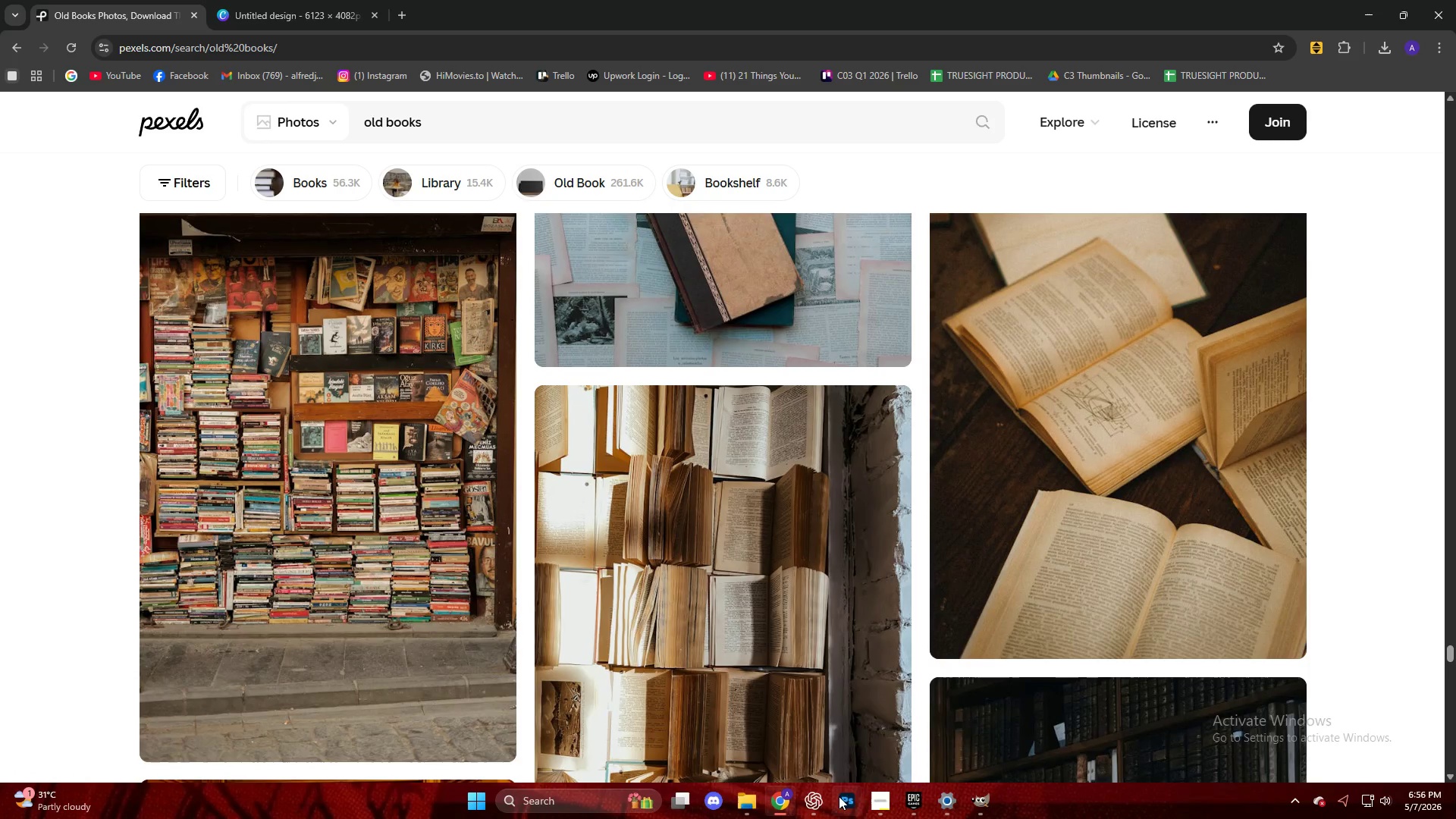 
left_click([877, 809])